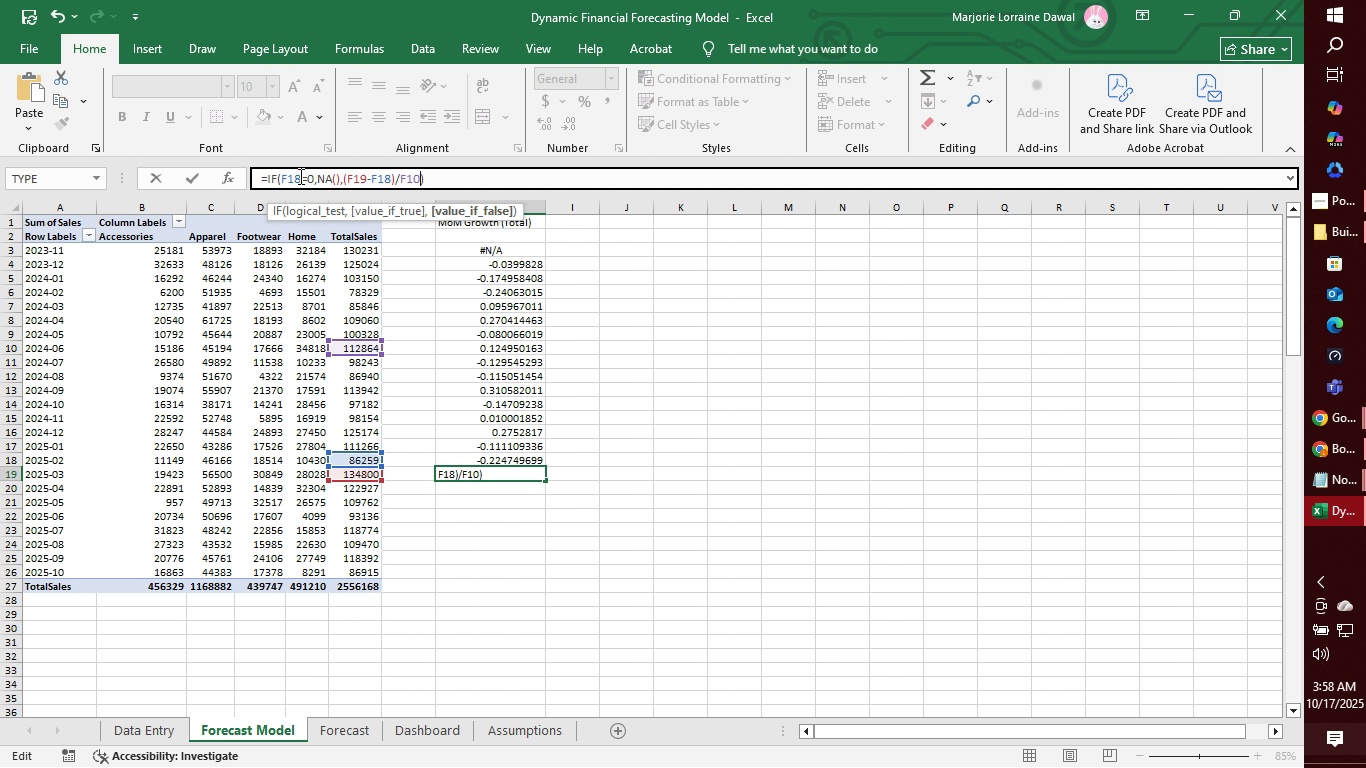 
key(Backspace)
 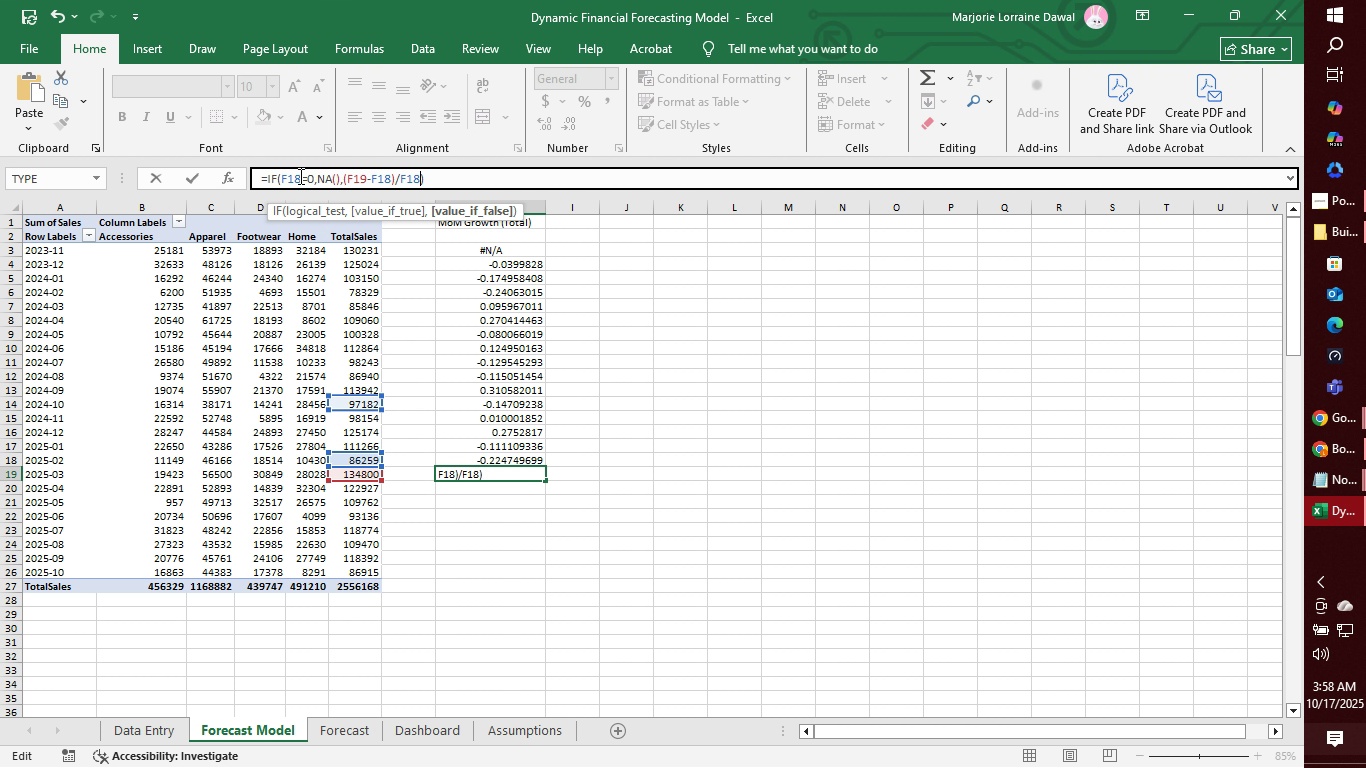 
key(8)
 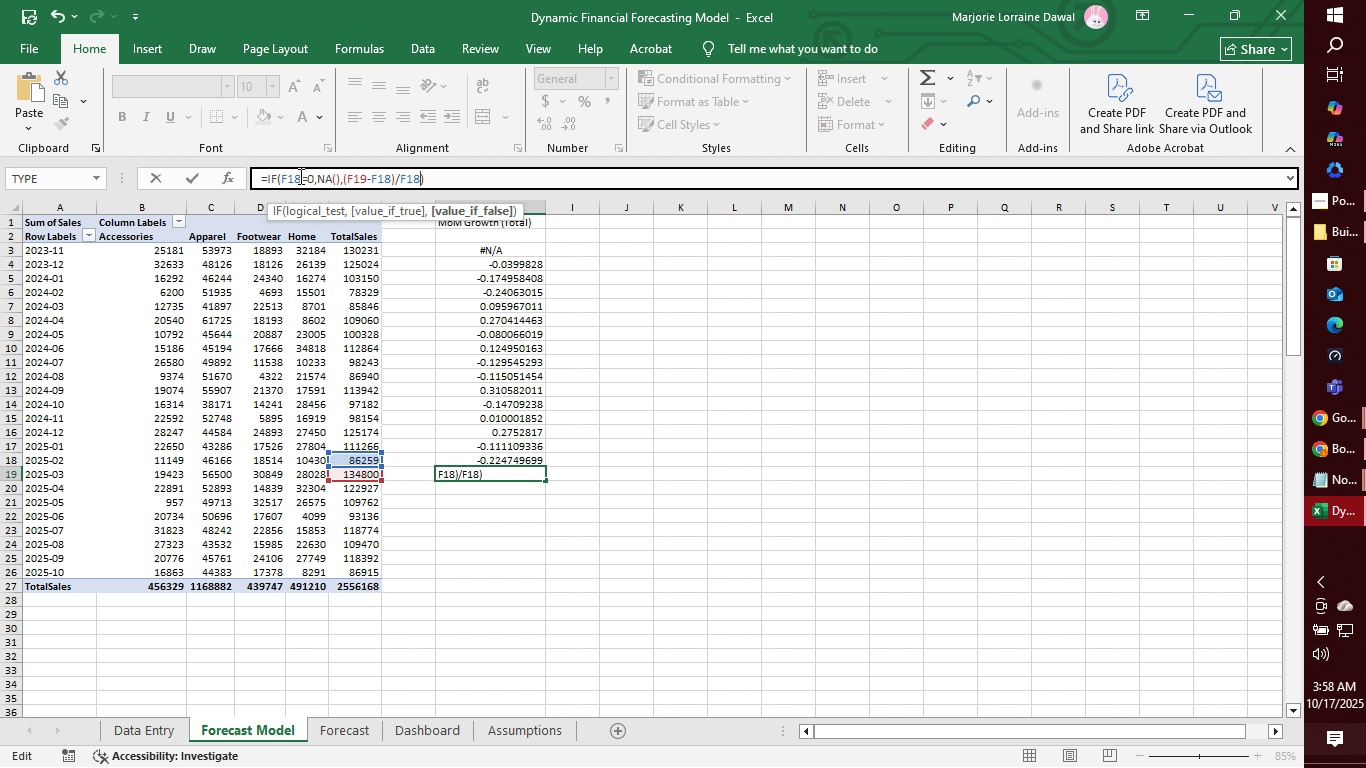 
key(Enter)
 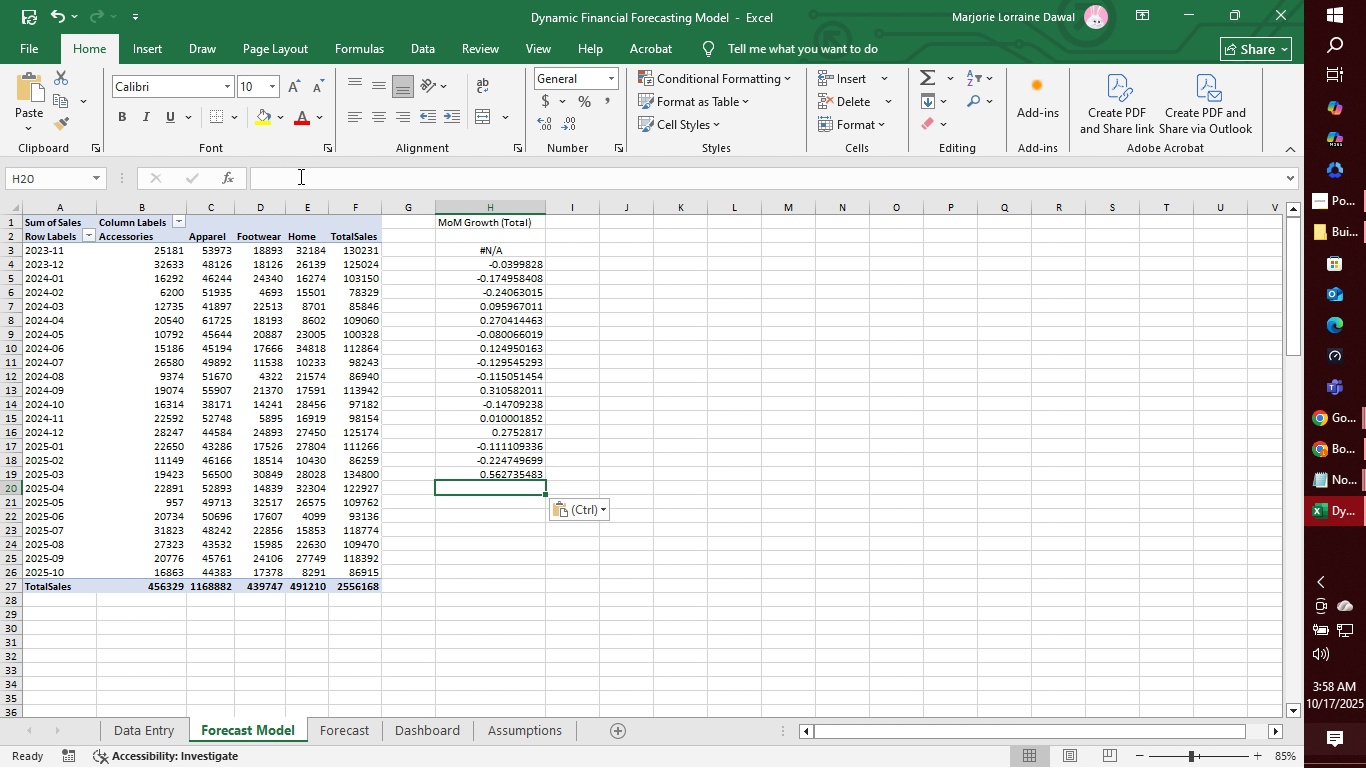 
hold_key(key=ControlLeft, duration=0.49)
 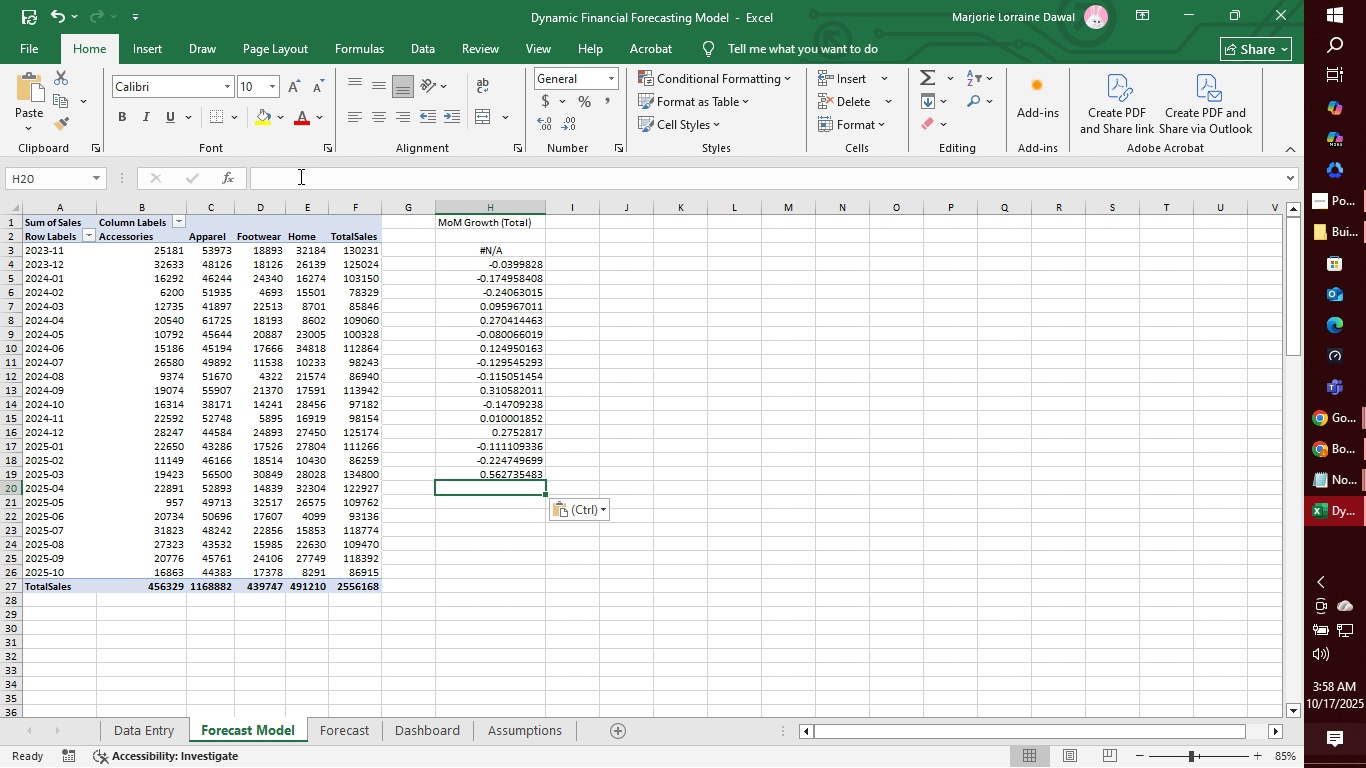 
wait(5.21)
 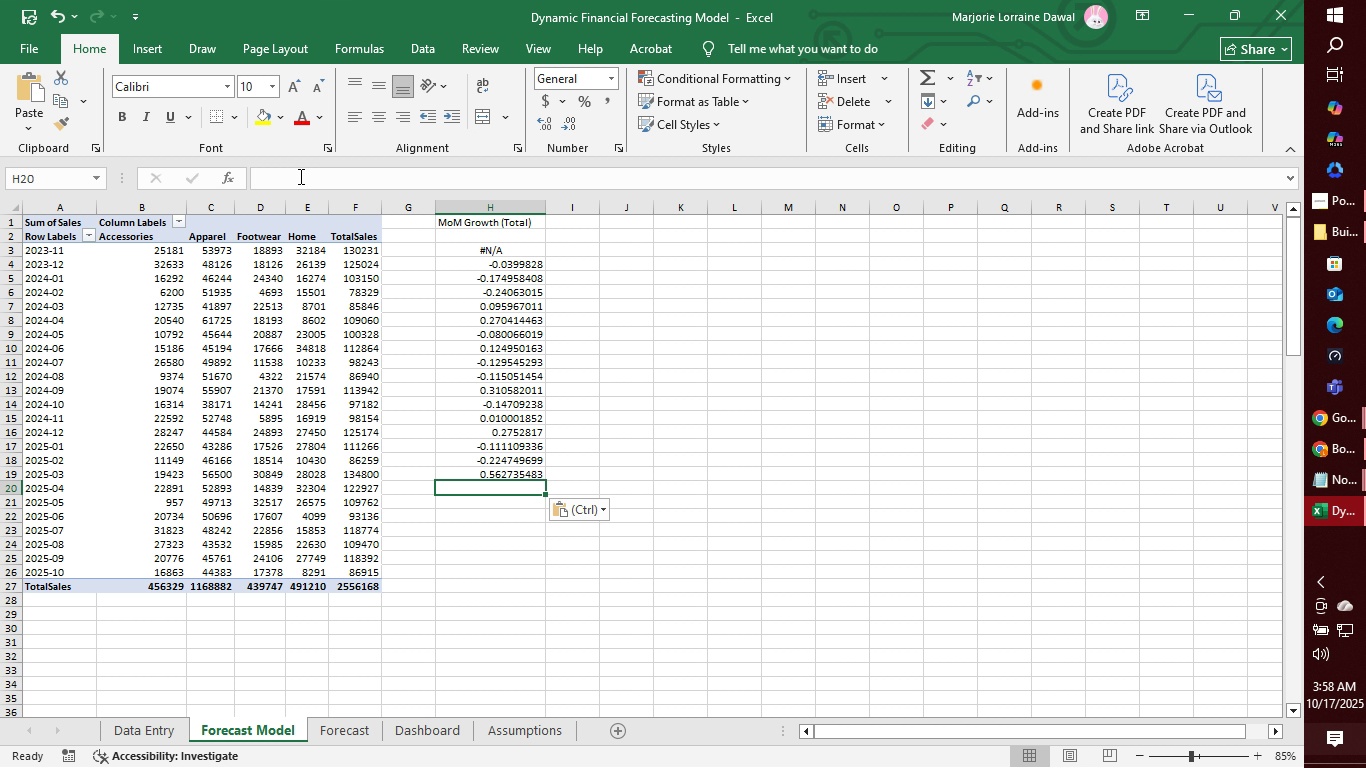 
key(Control+V)
 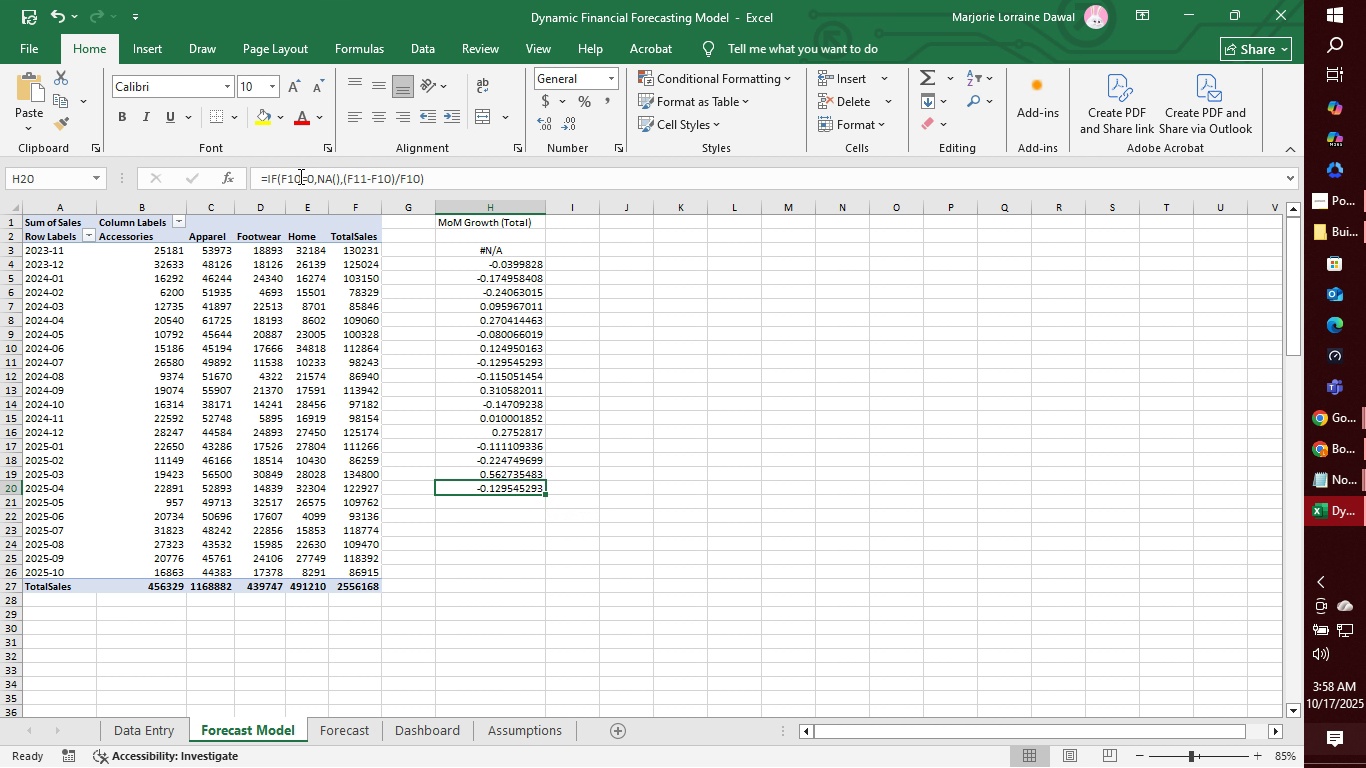 
left_click([299, 176])
 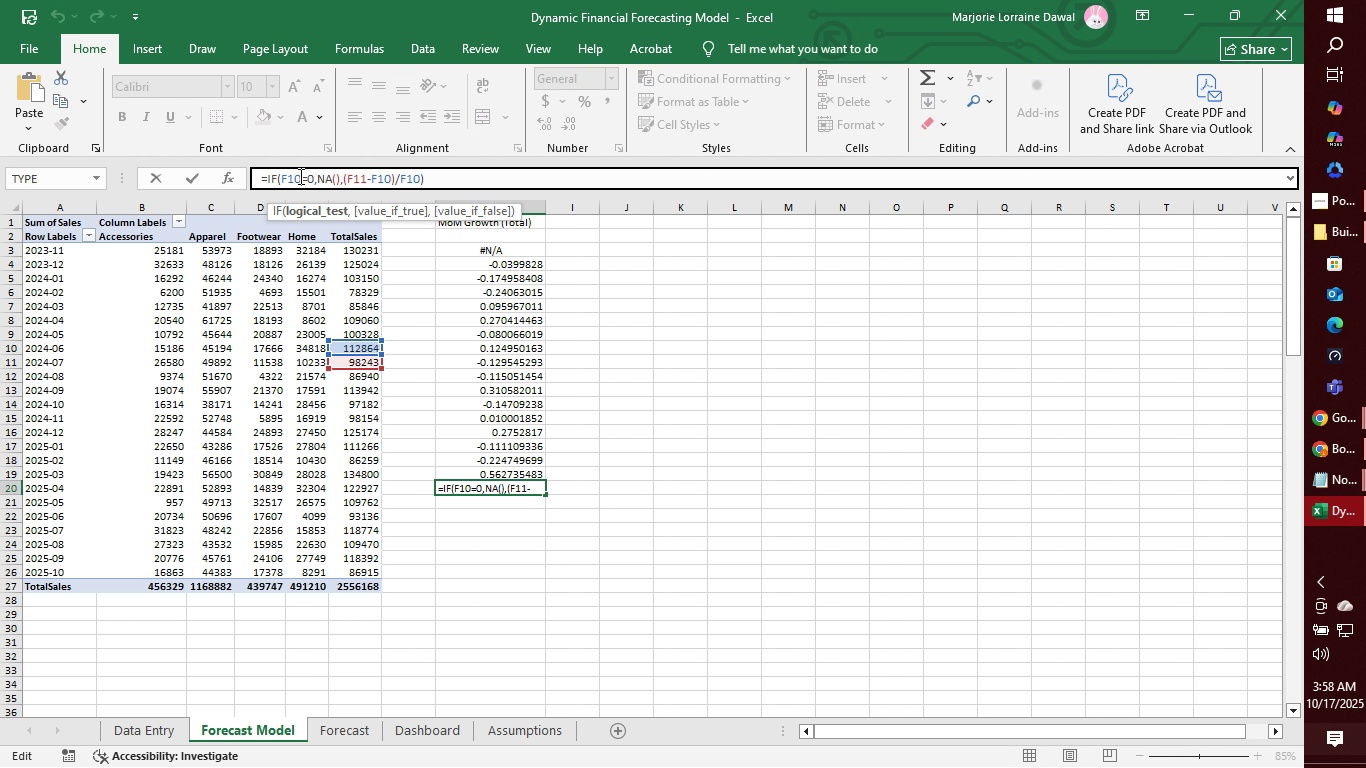 
key(Backspace)
 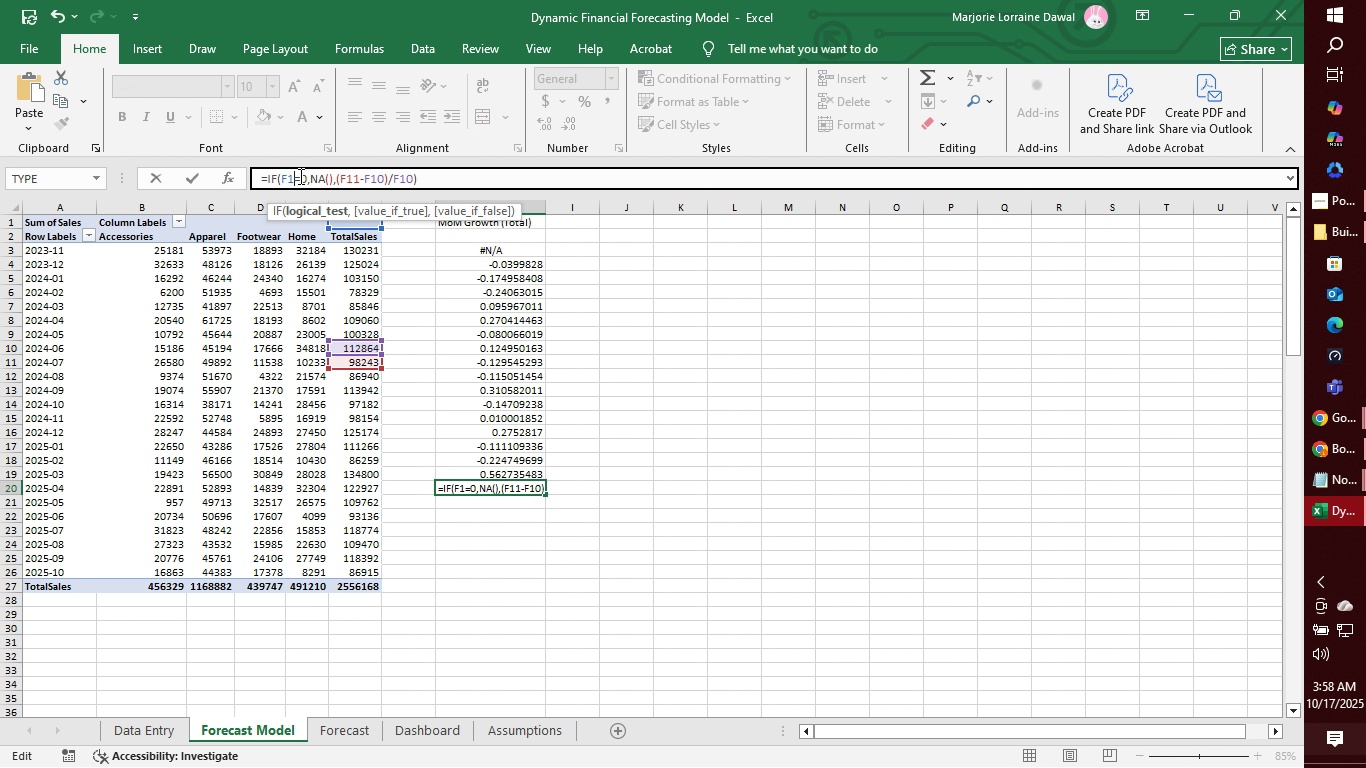 
key(9)
 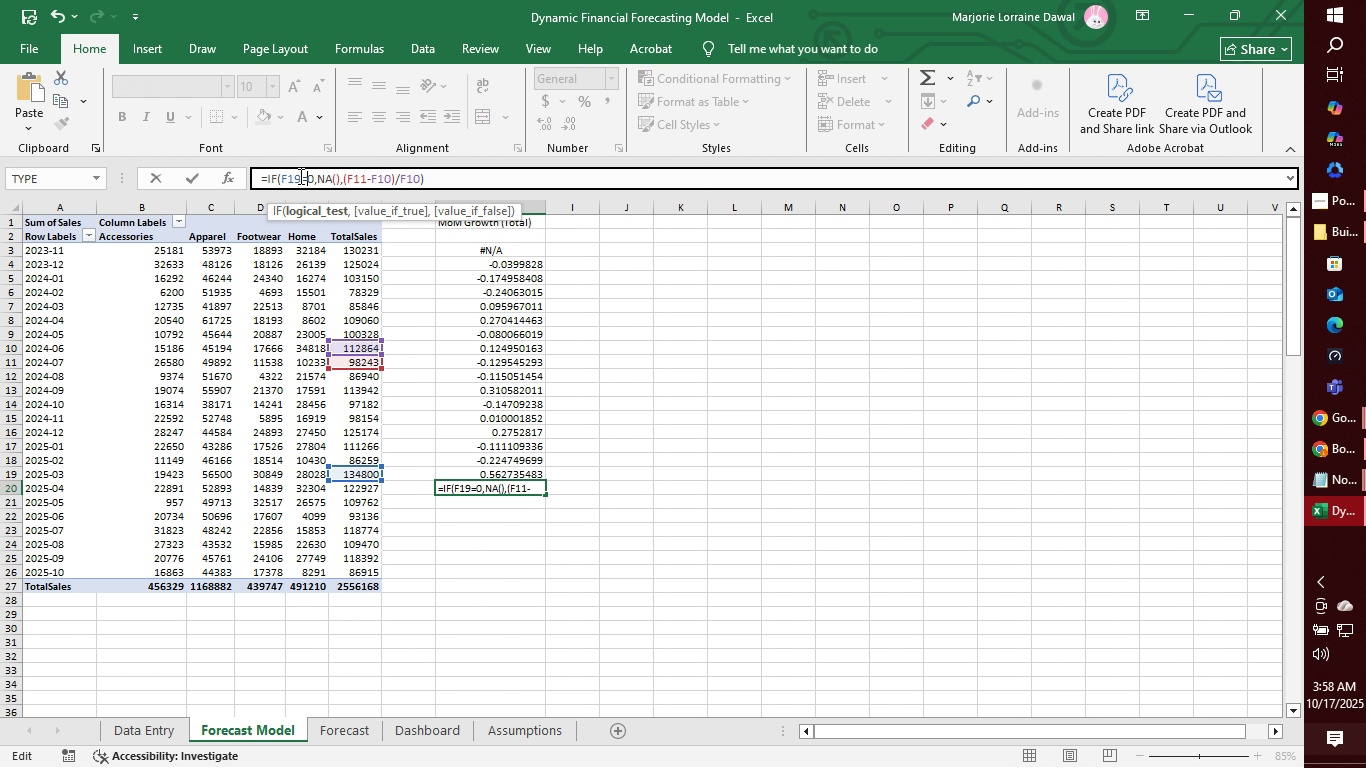 
key(ArrowRight)
 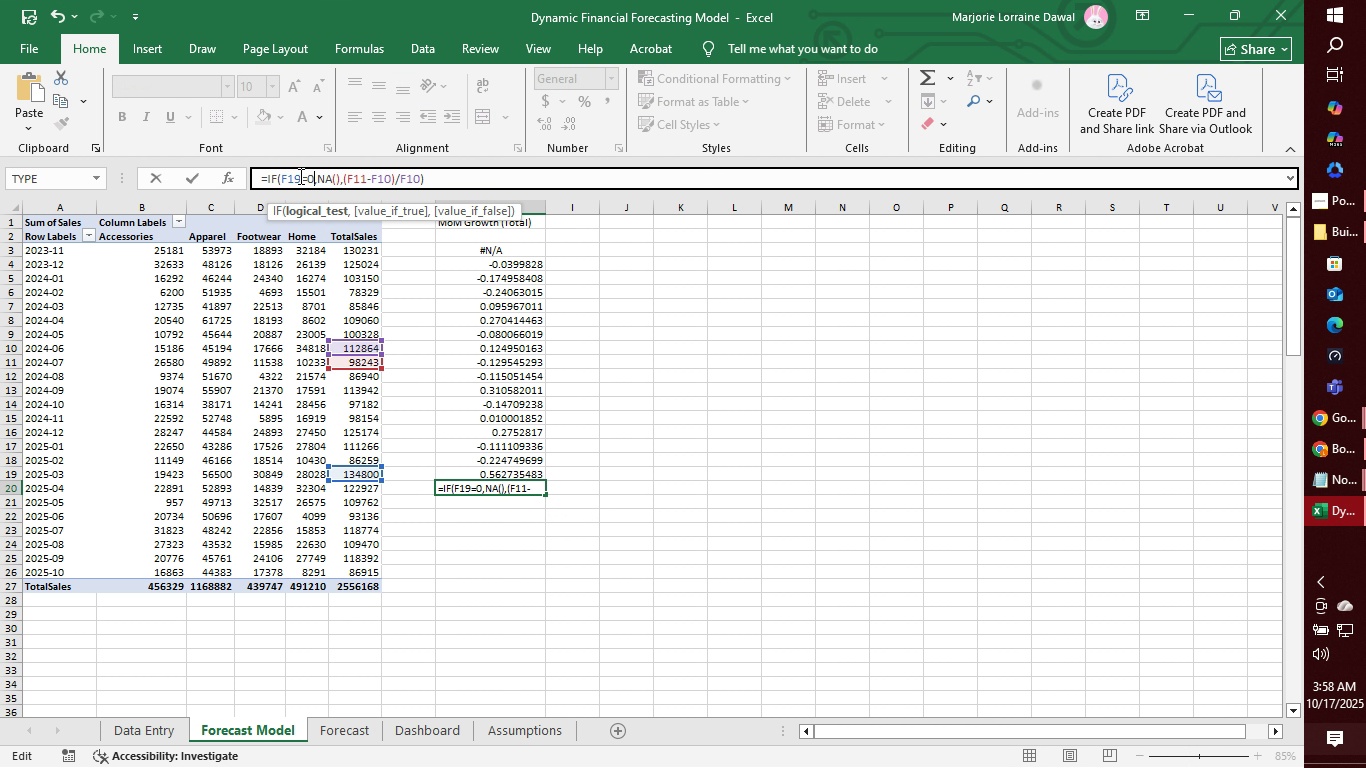 
key(ArrowRight)
 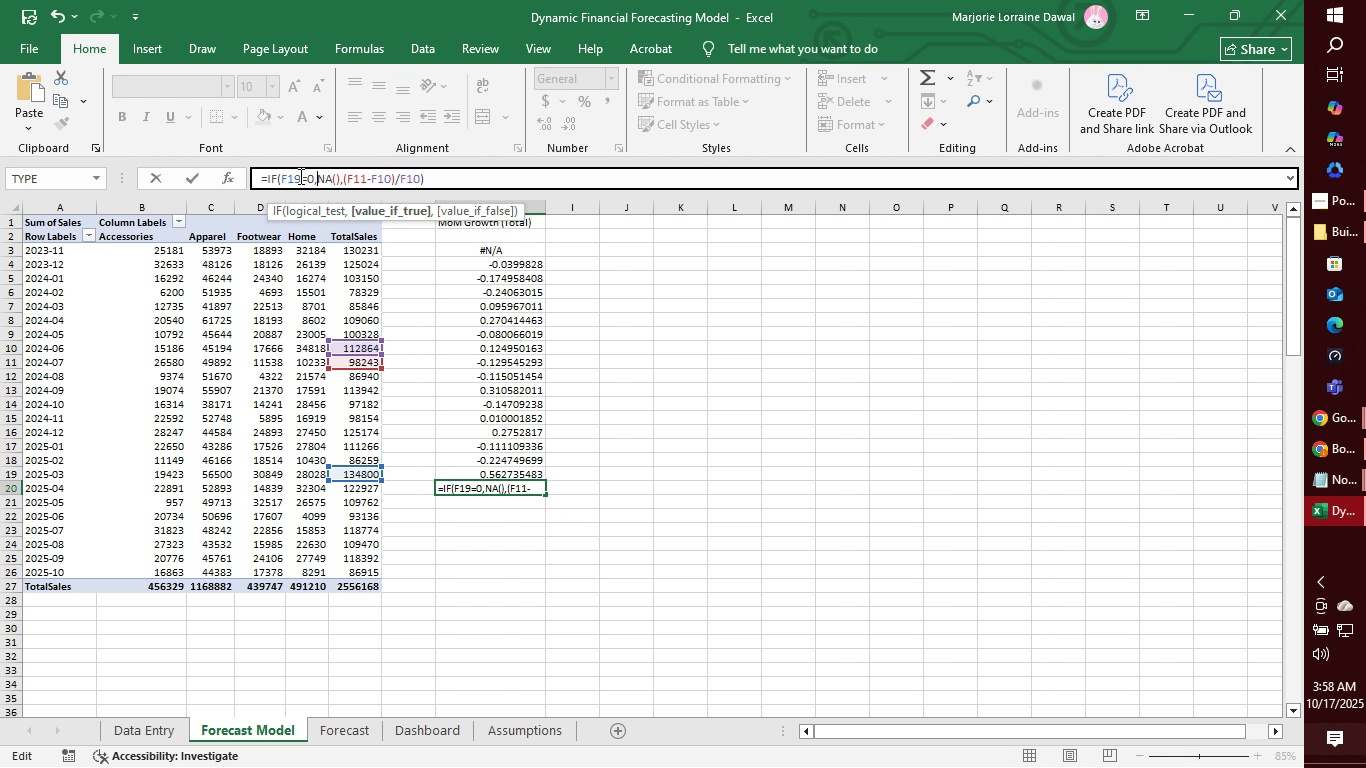 
key(ArrowRight)
 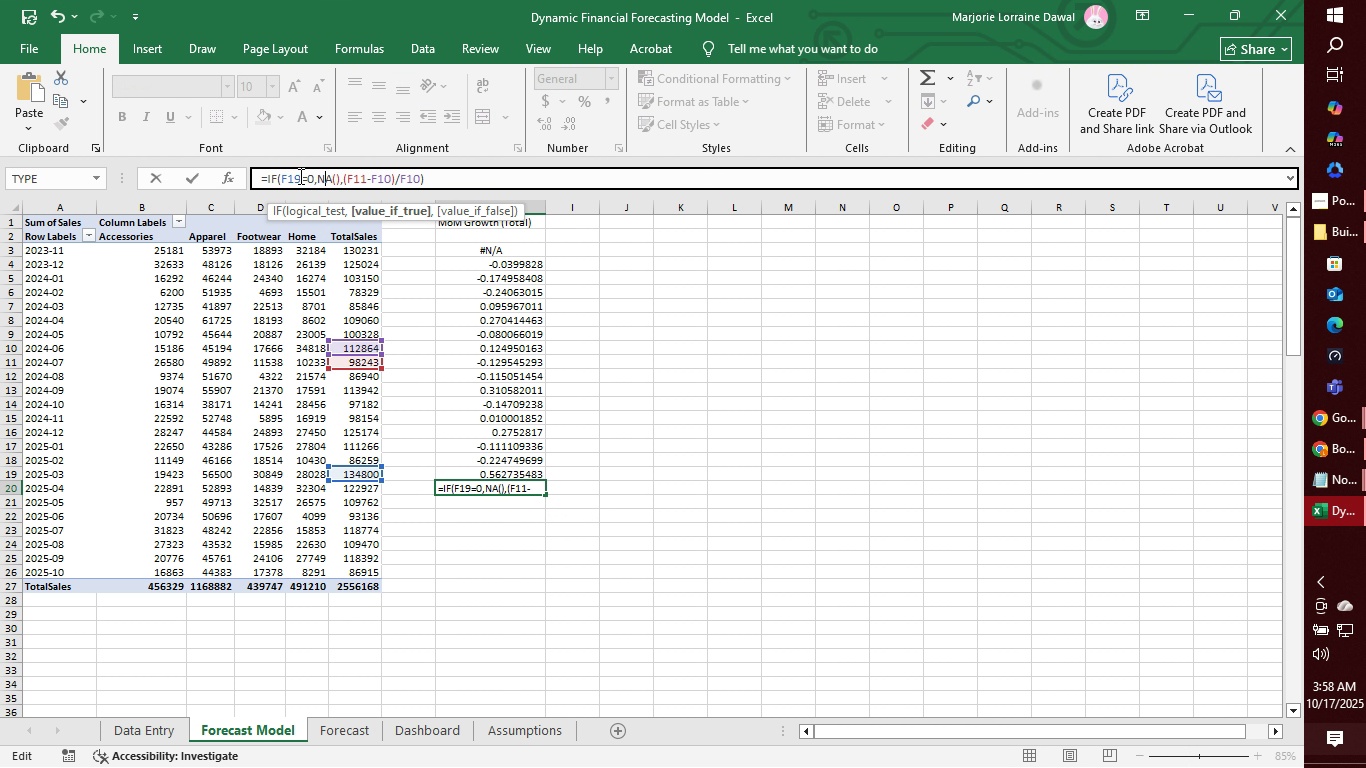 
key(ArrowRight)
 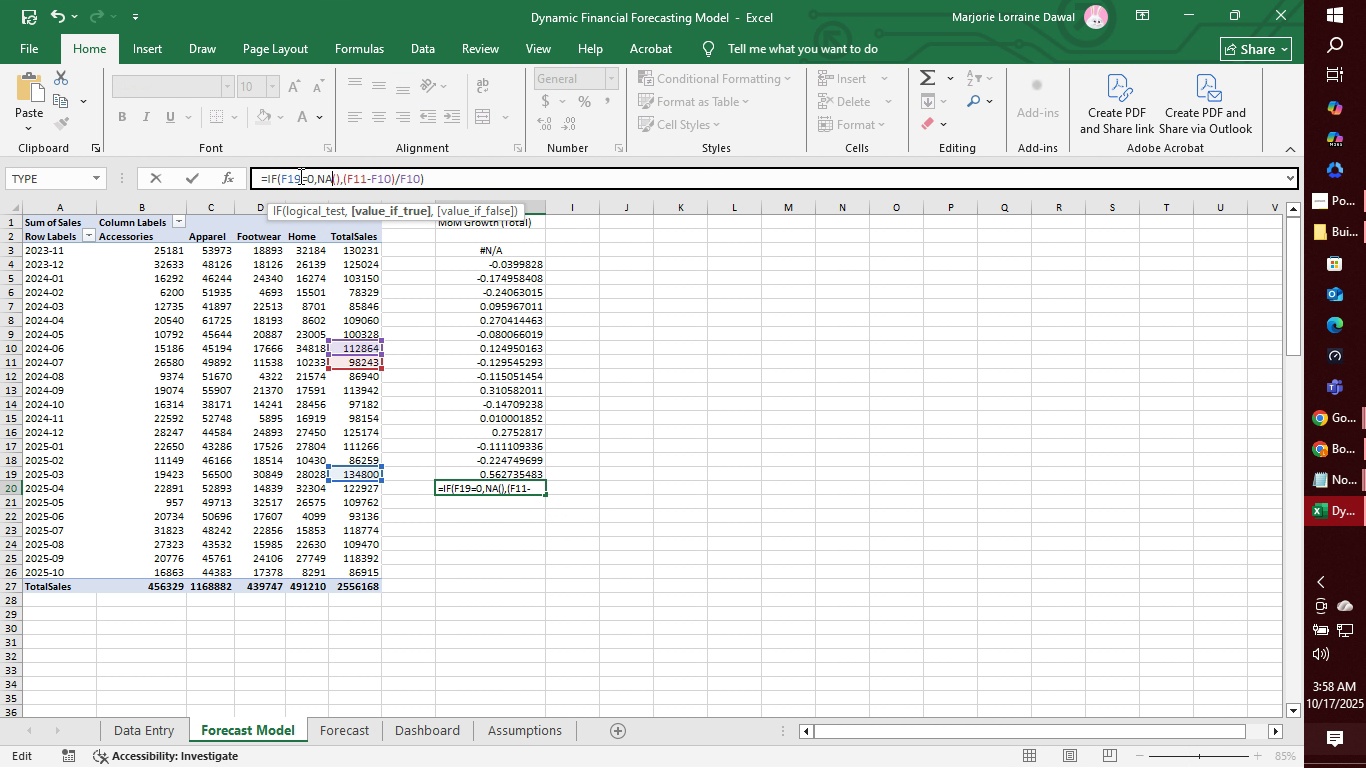 
key(ArrowRight)
 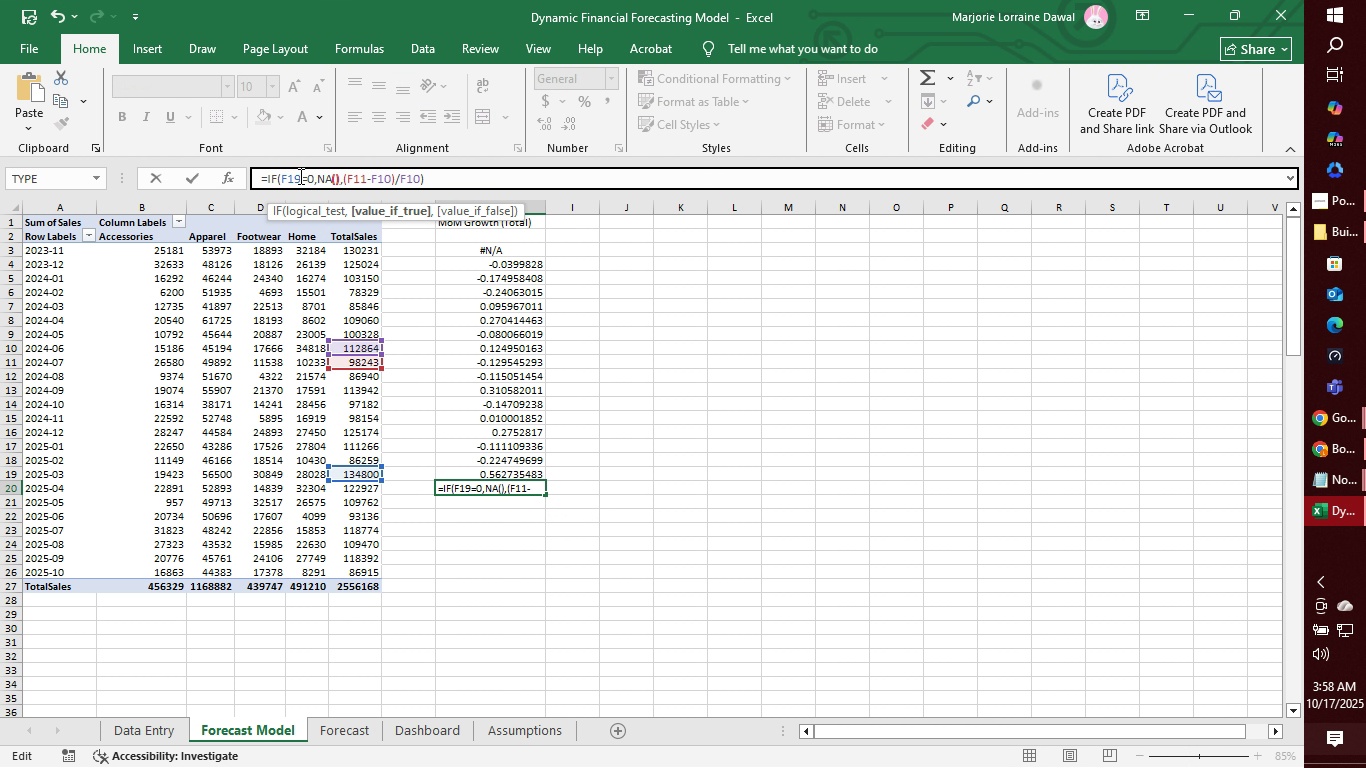 
key(ArrowRight)
 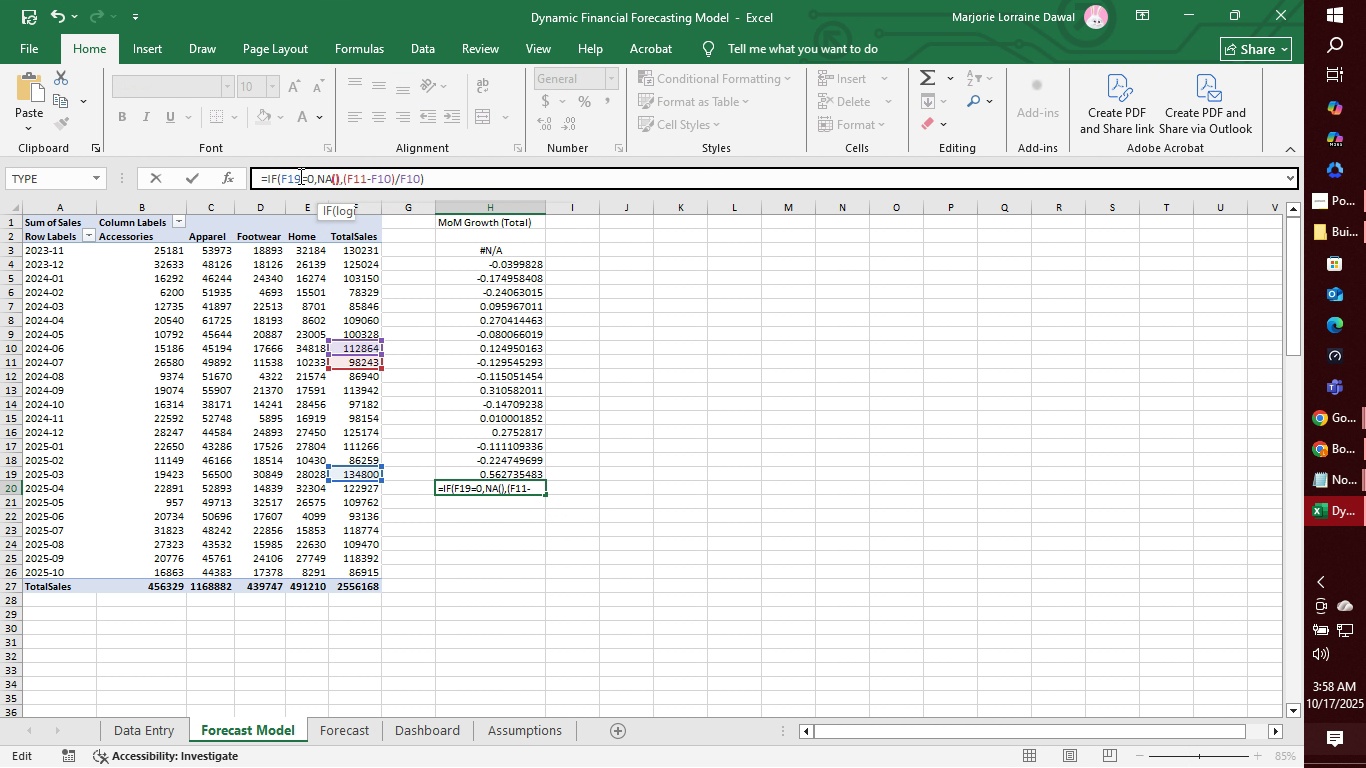 
key(ArrowRight)
 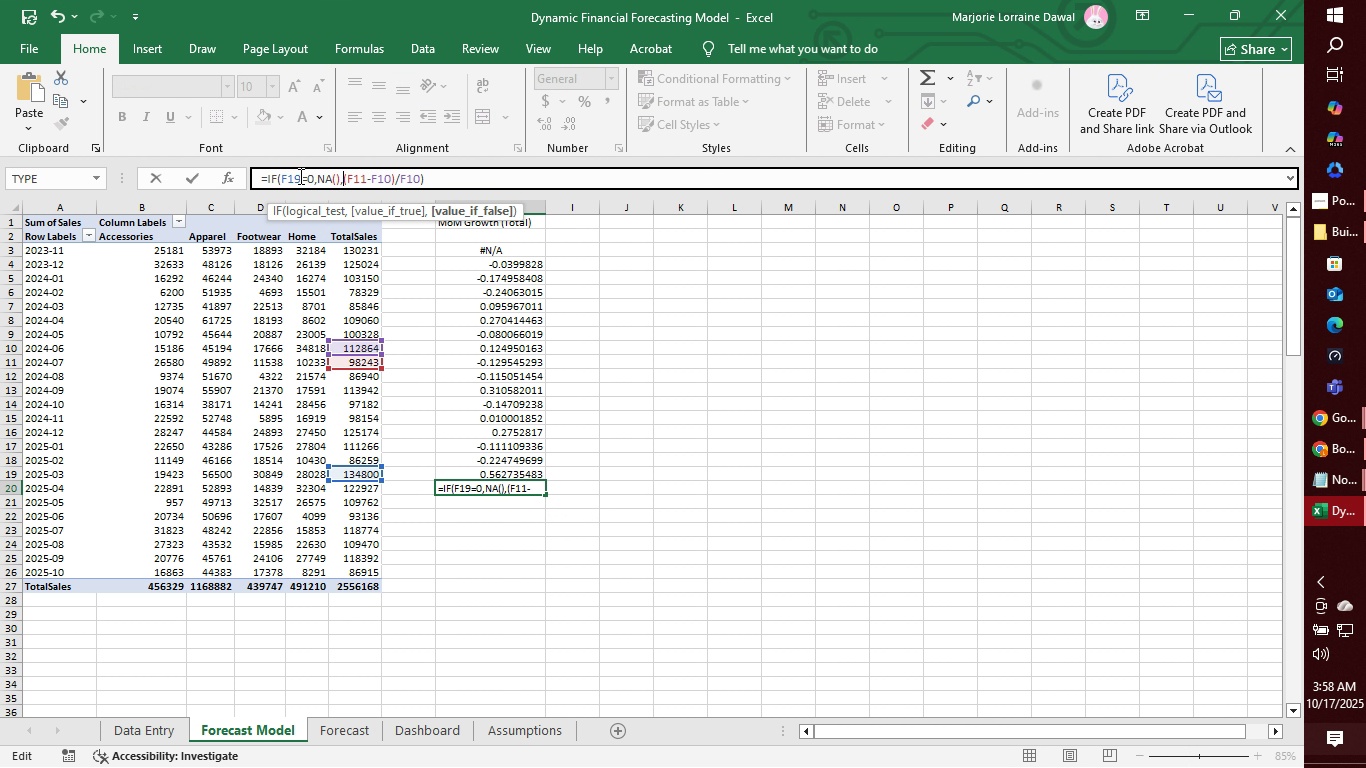 
key(ArrowRight)
 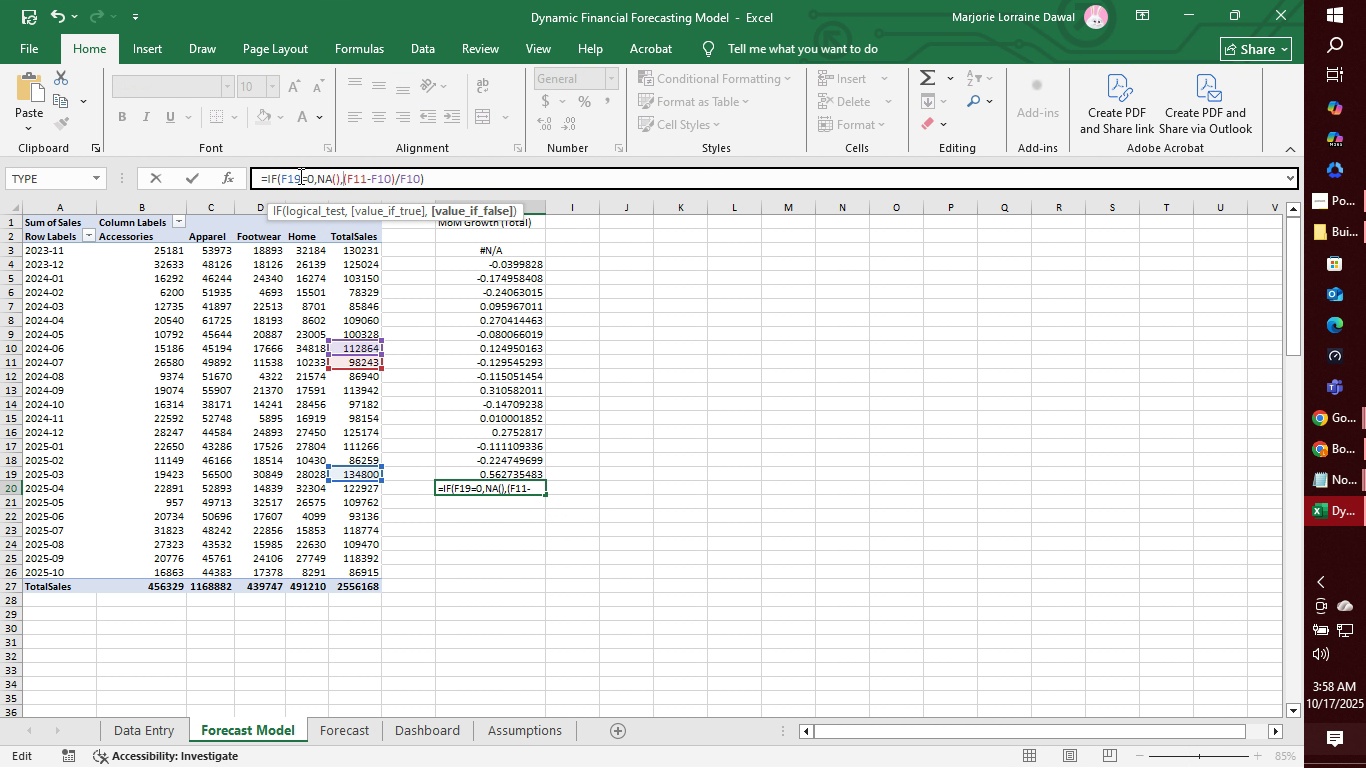 
key(ArrowRight)
 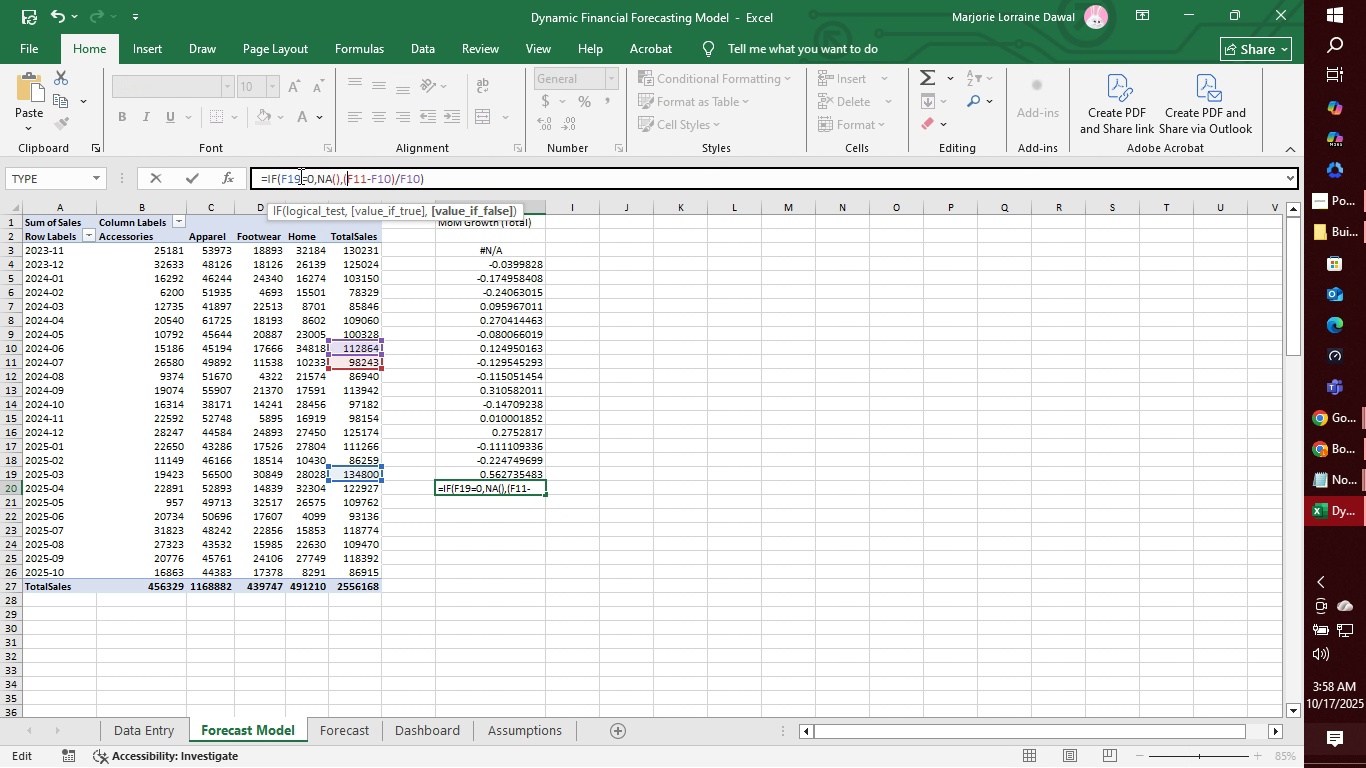 
key(ArrowRight)
 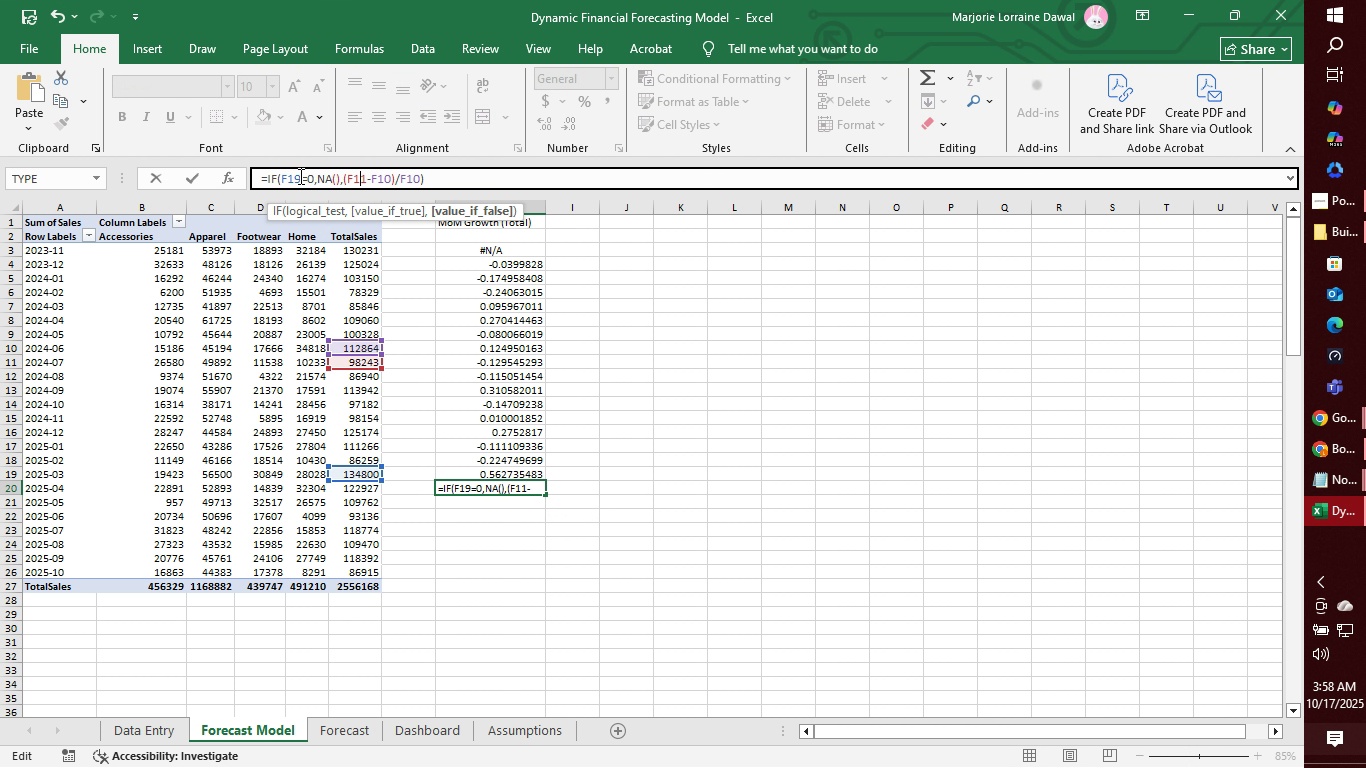 
key(ArrowRight)
 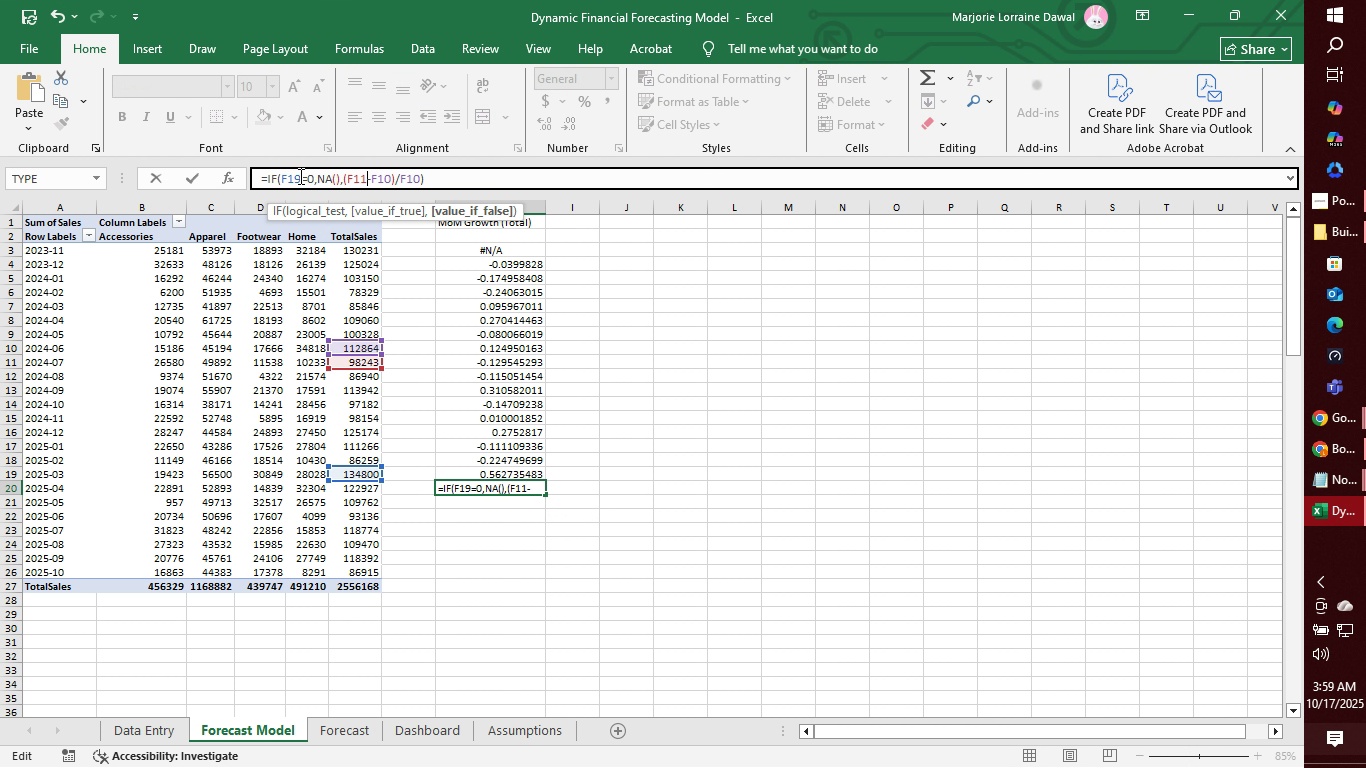 
key(ArrowRight)
 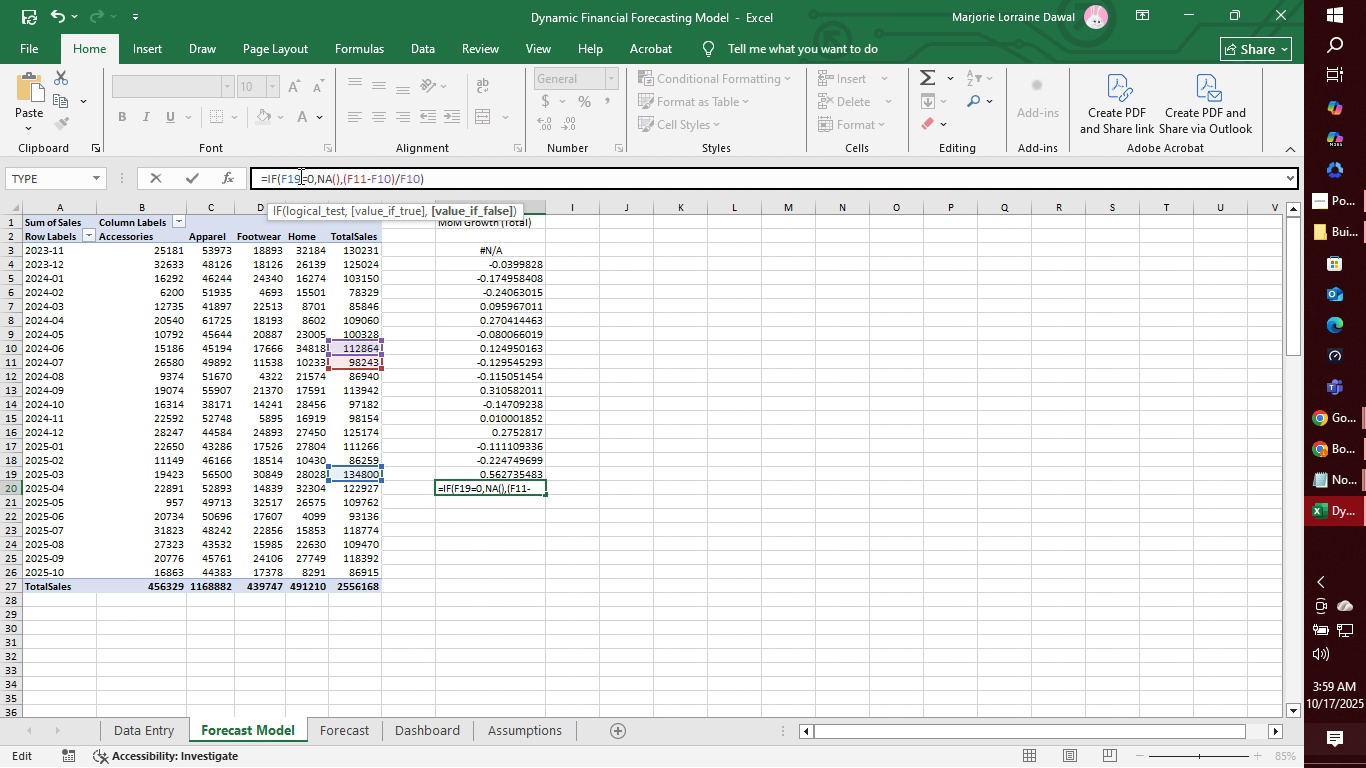 
key(Backspace)
key(Backspace)
type(20)
 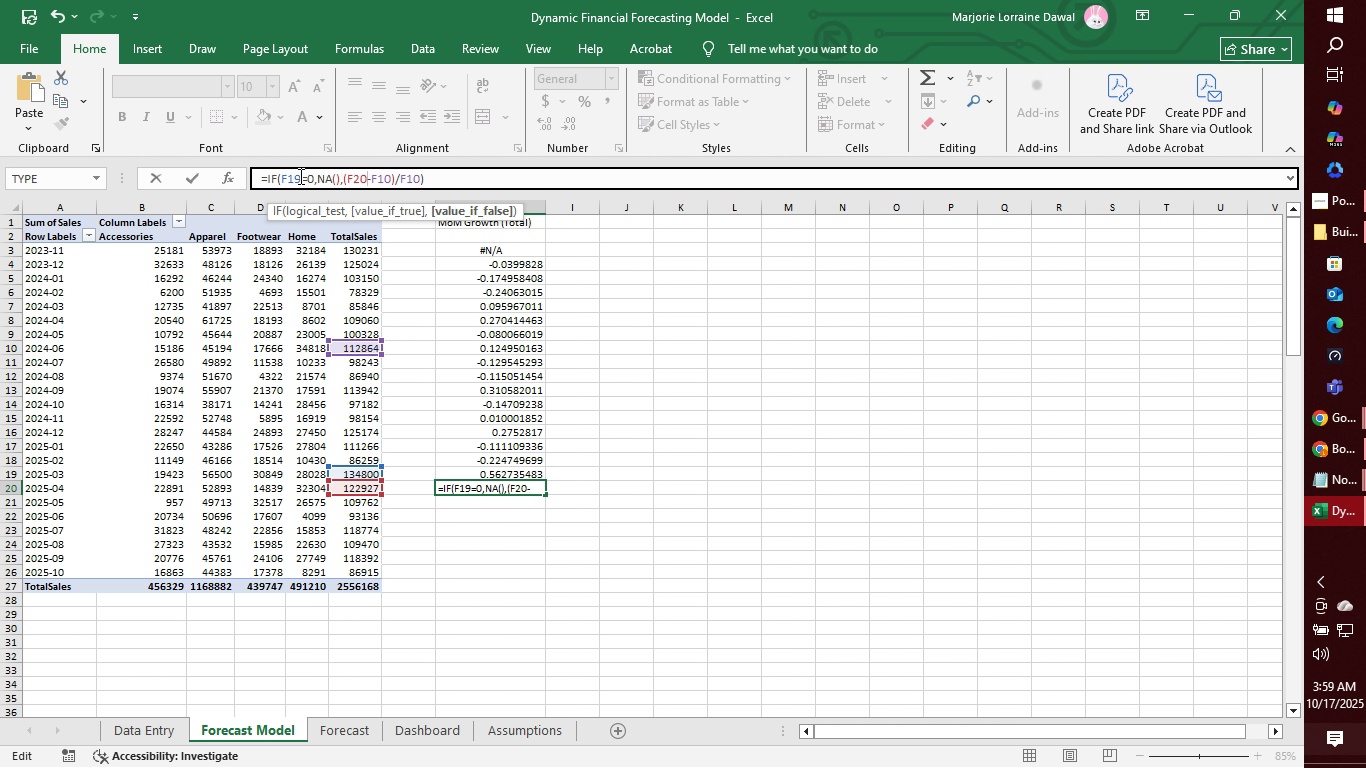 
key(ArrowRight)
 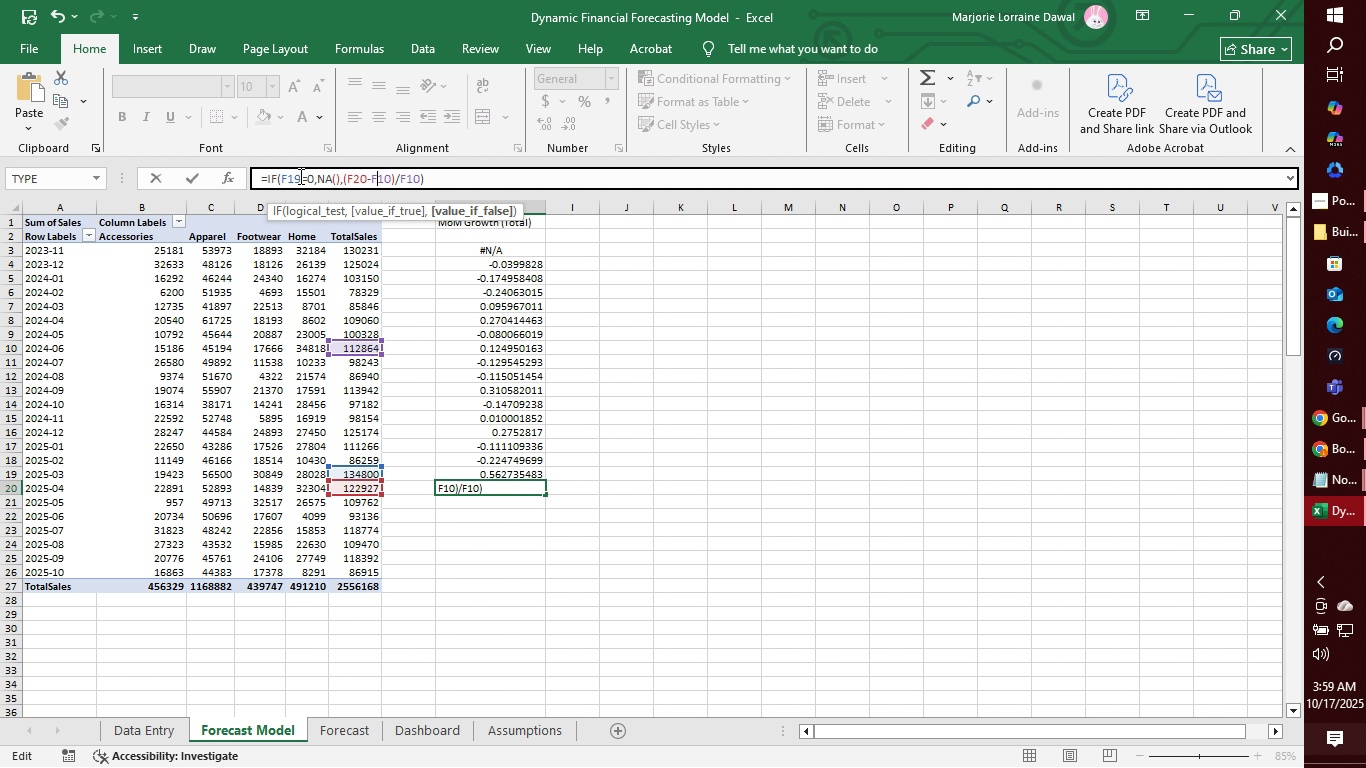 
key(ArrowRight)
 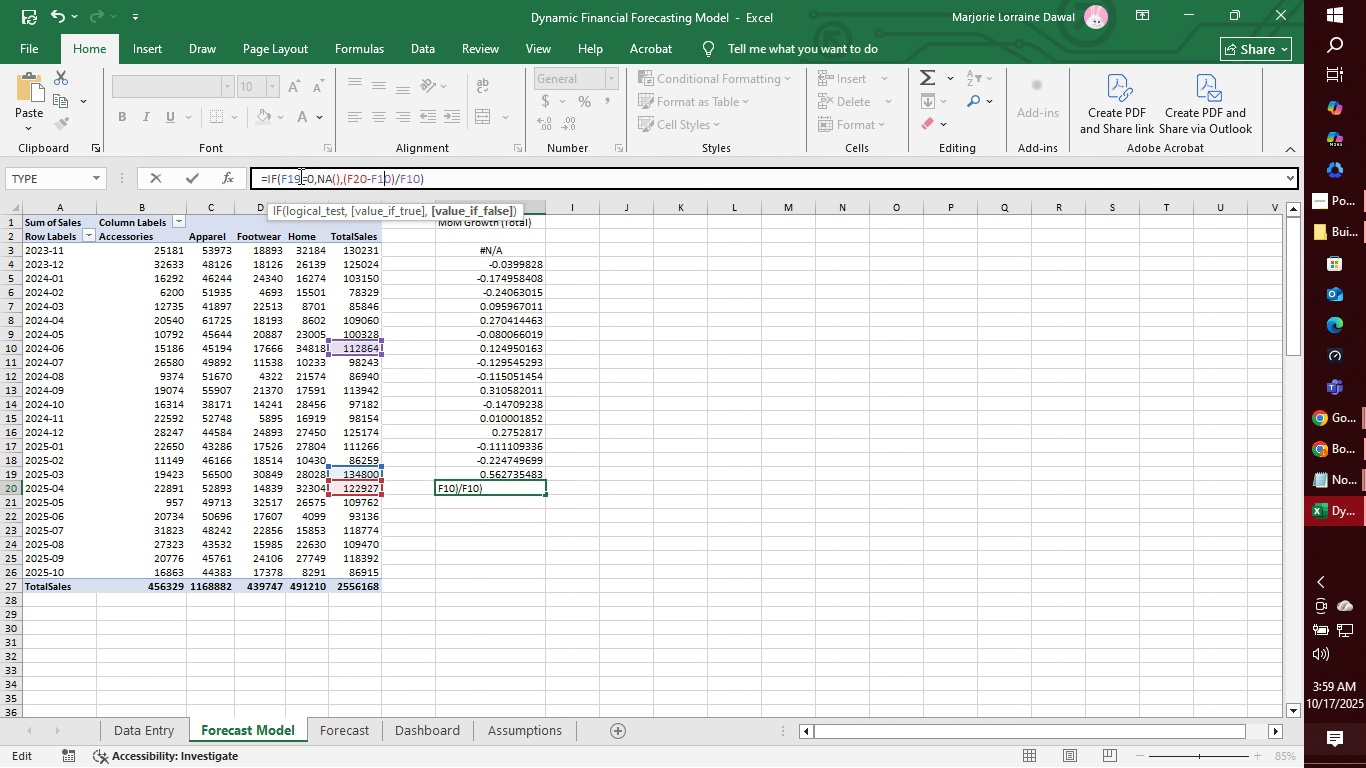 
key(ArrowRight)
 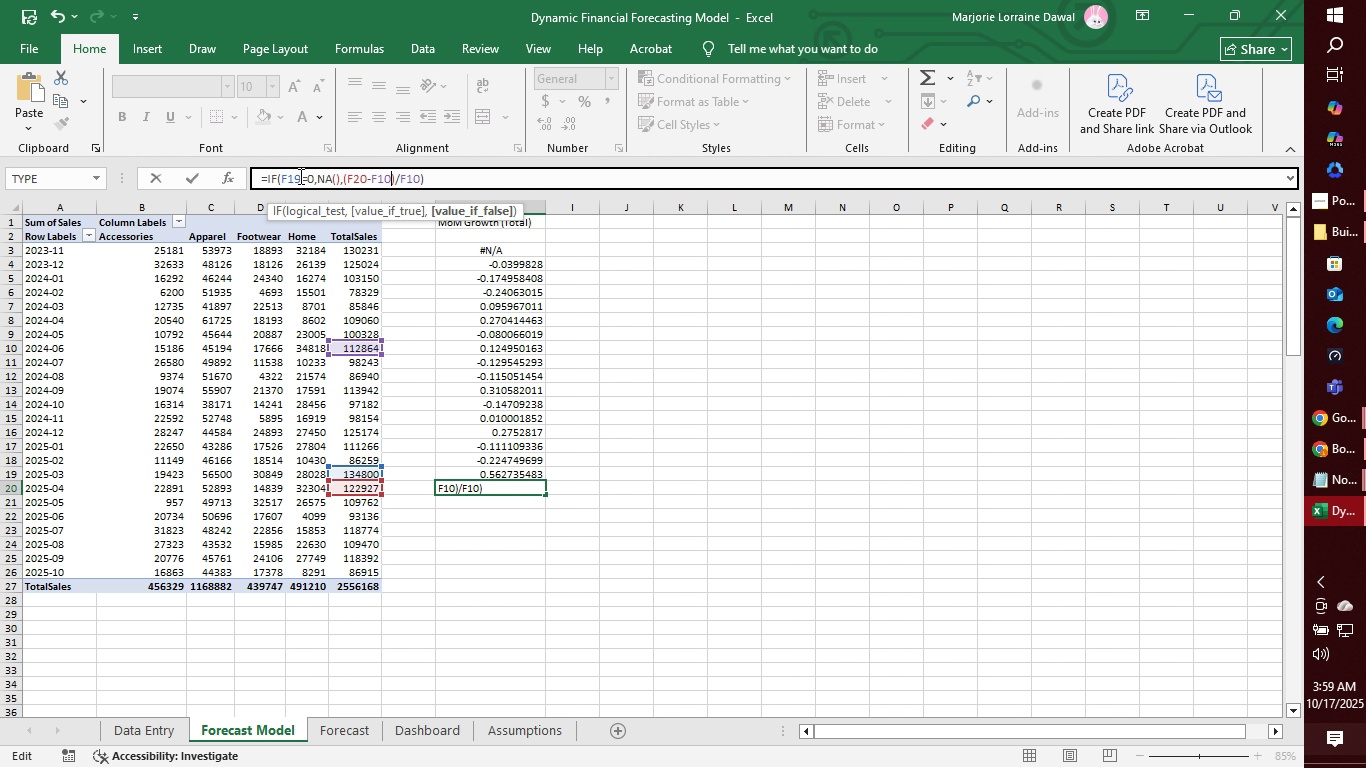 
key(ArrowRight)
 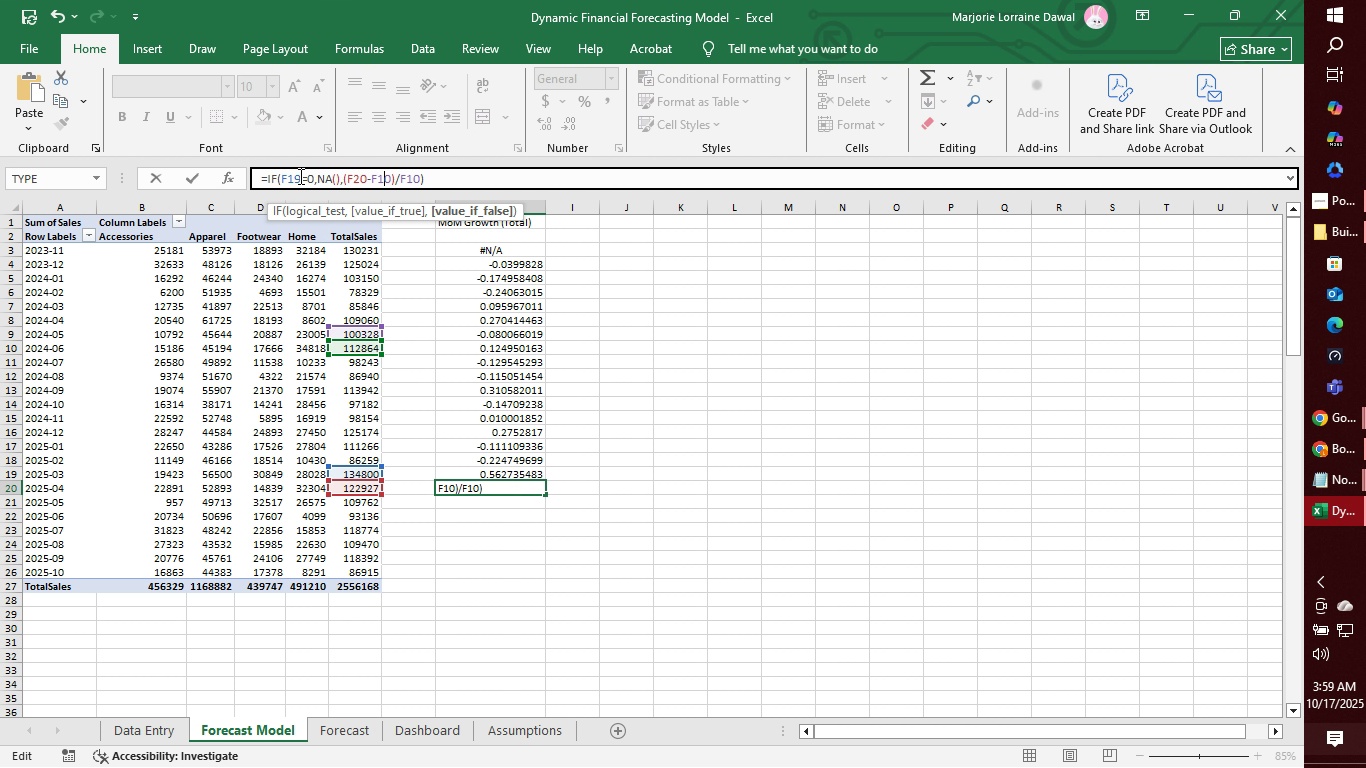 
key(Backspace)
 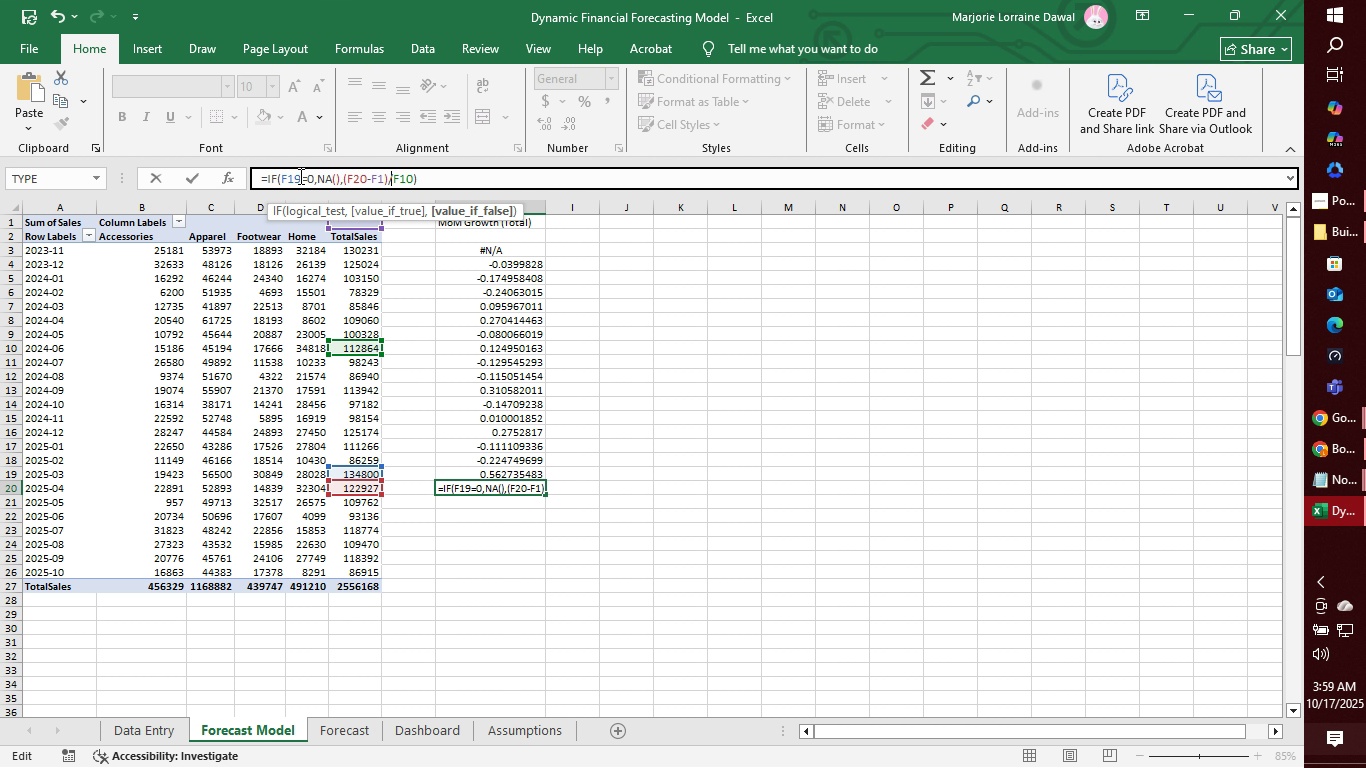 
key(9)
 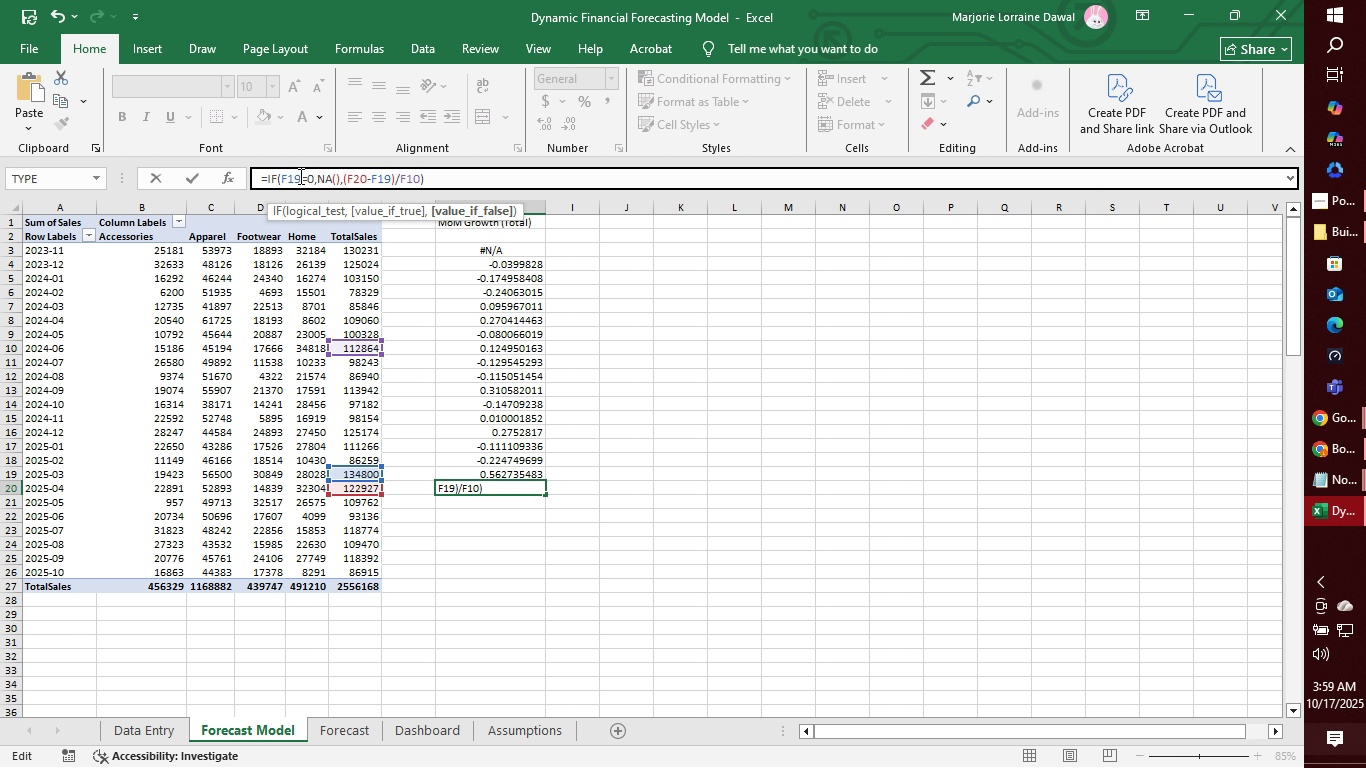 
key(ArrowRight)
 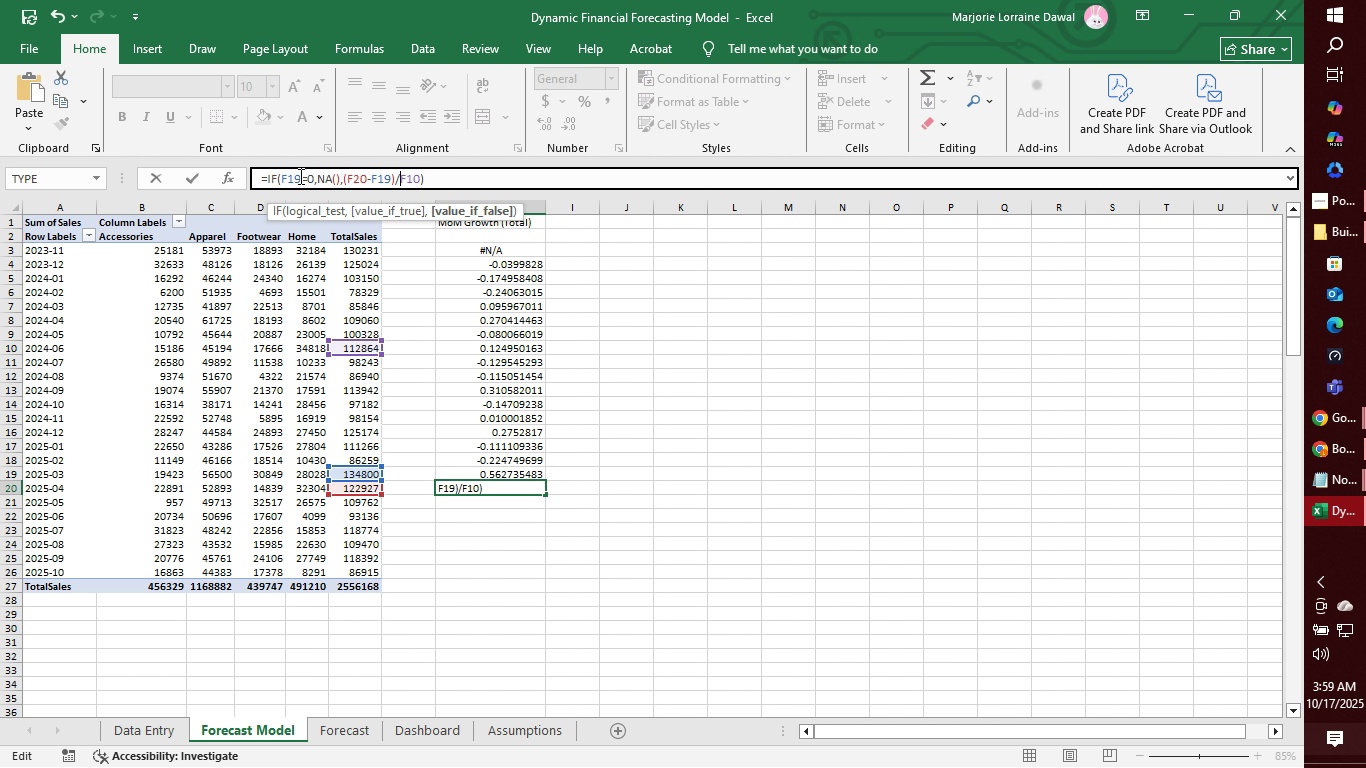 
key(ArrowRight)
 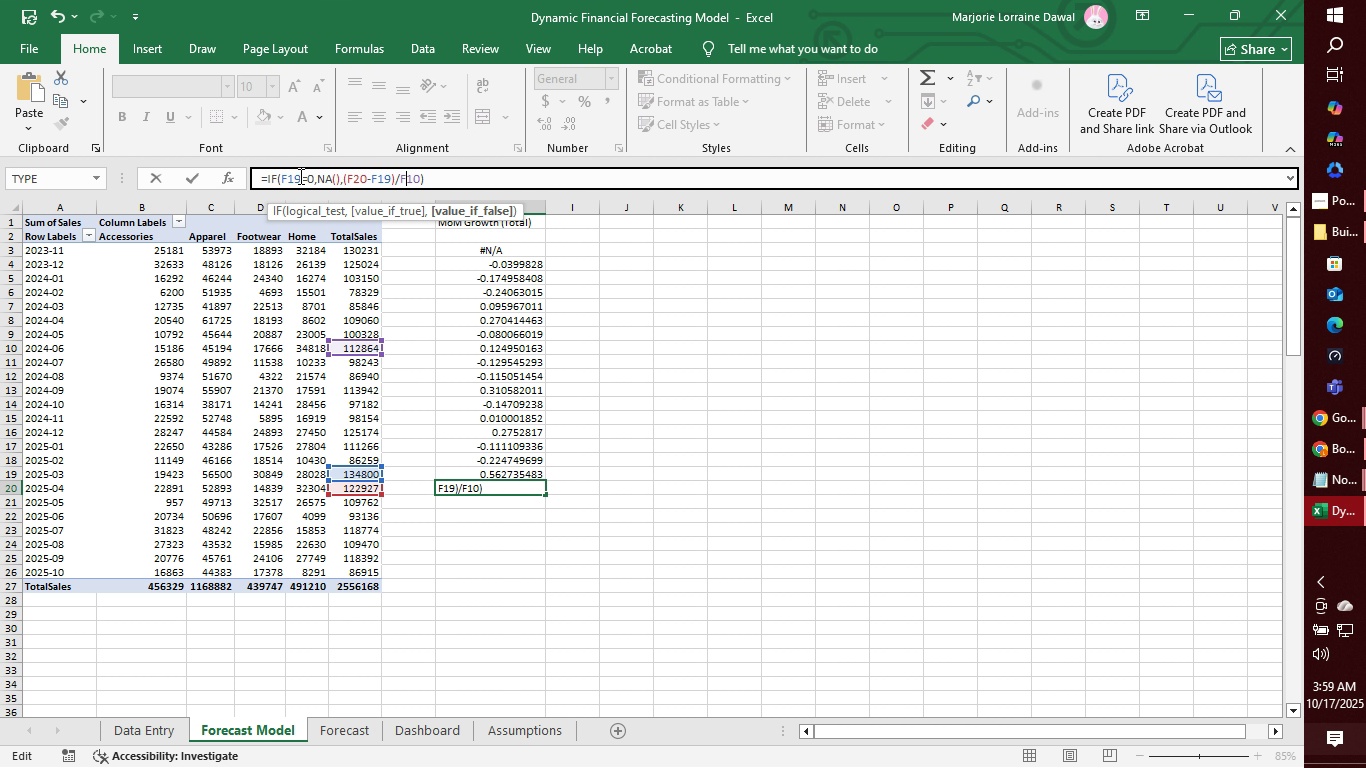 
key(ArrowRight)
 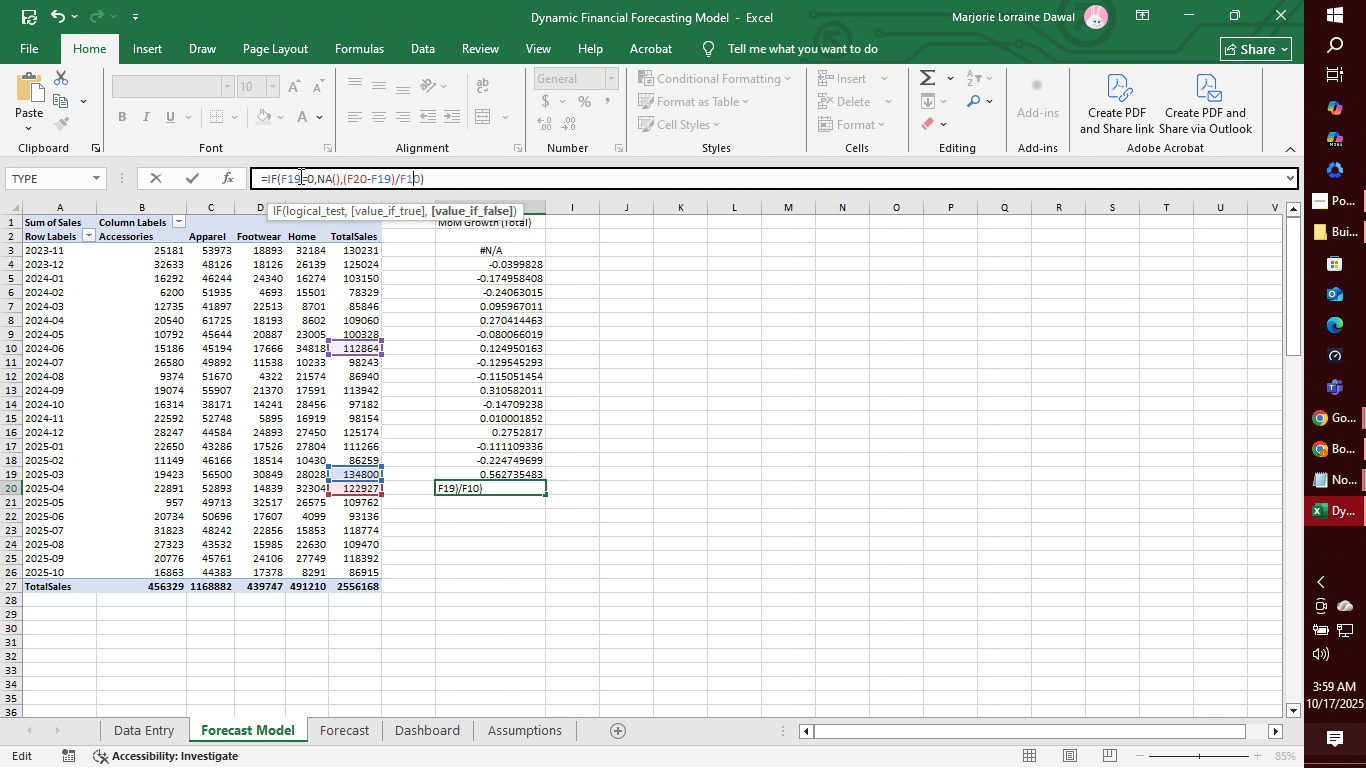 
key(ArrowRight)
 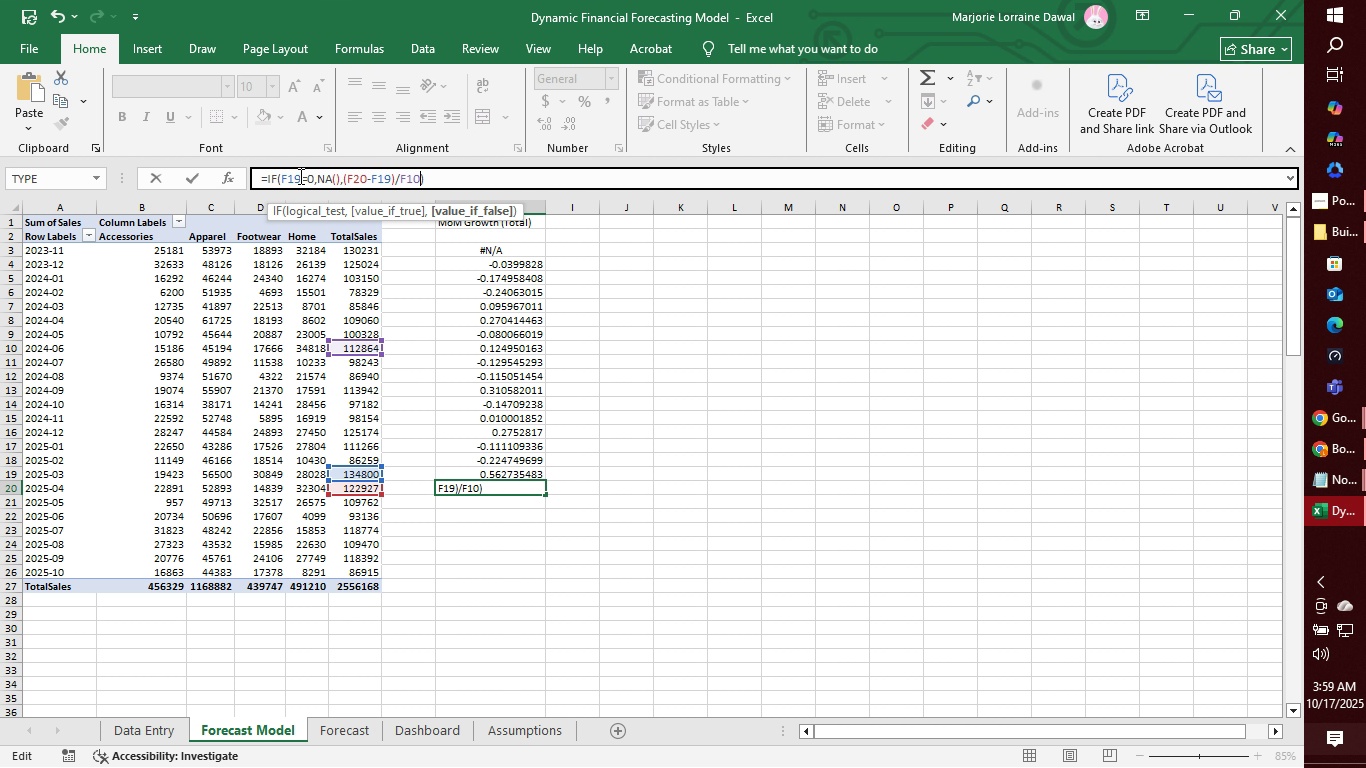 
key(ArrowRight)
 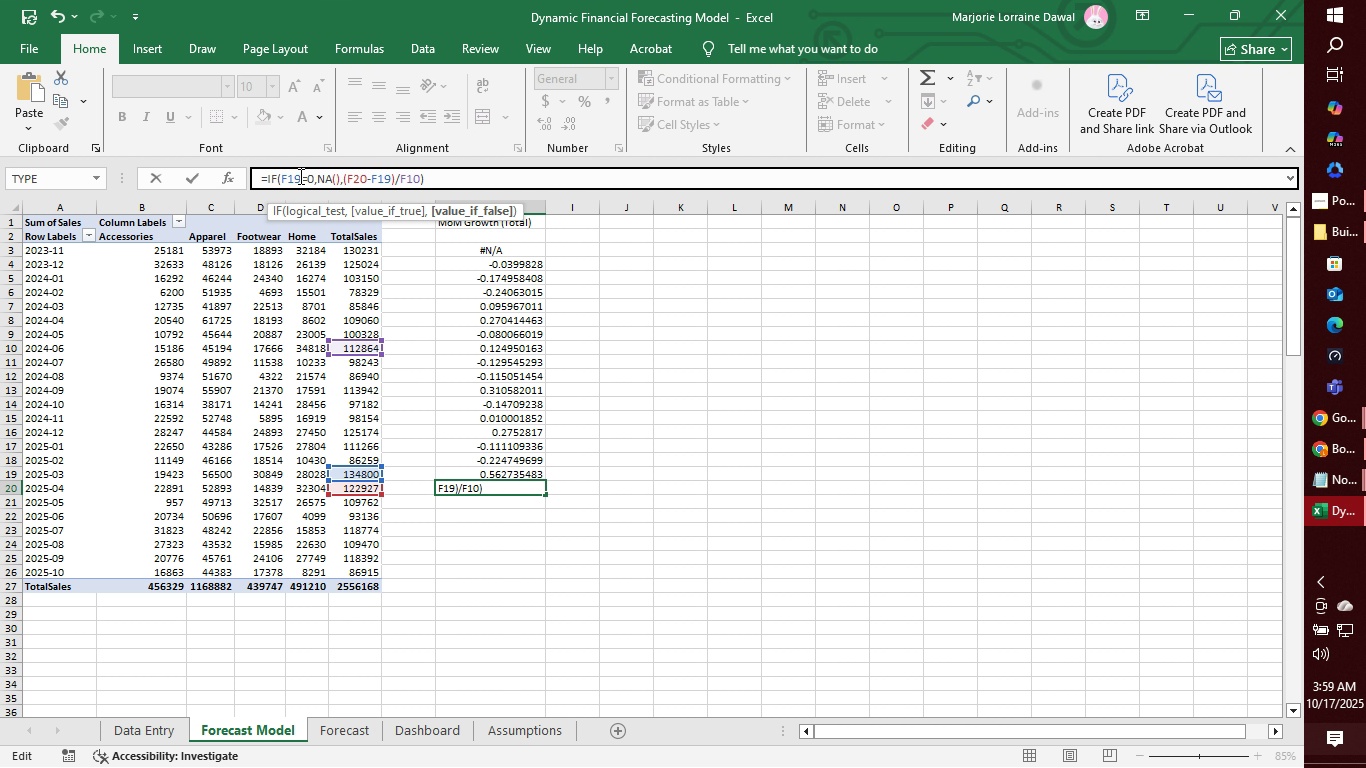 
key(Backspace)
 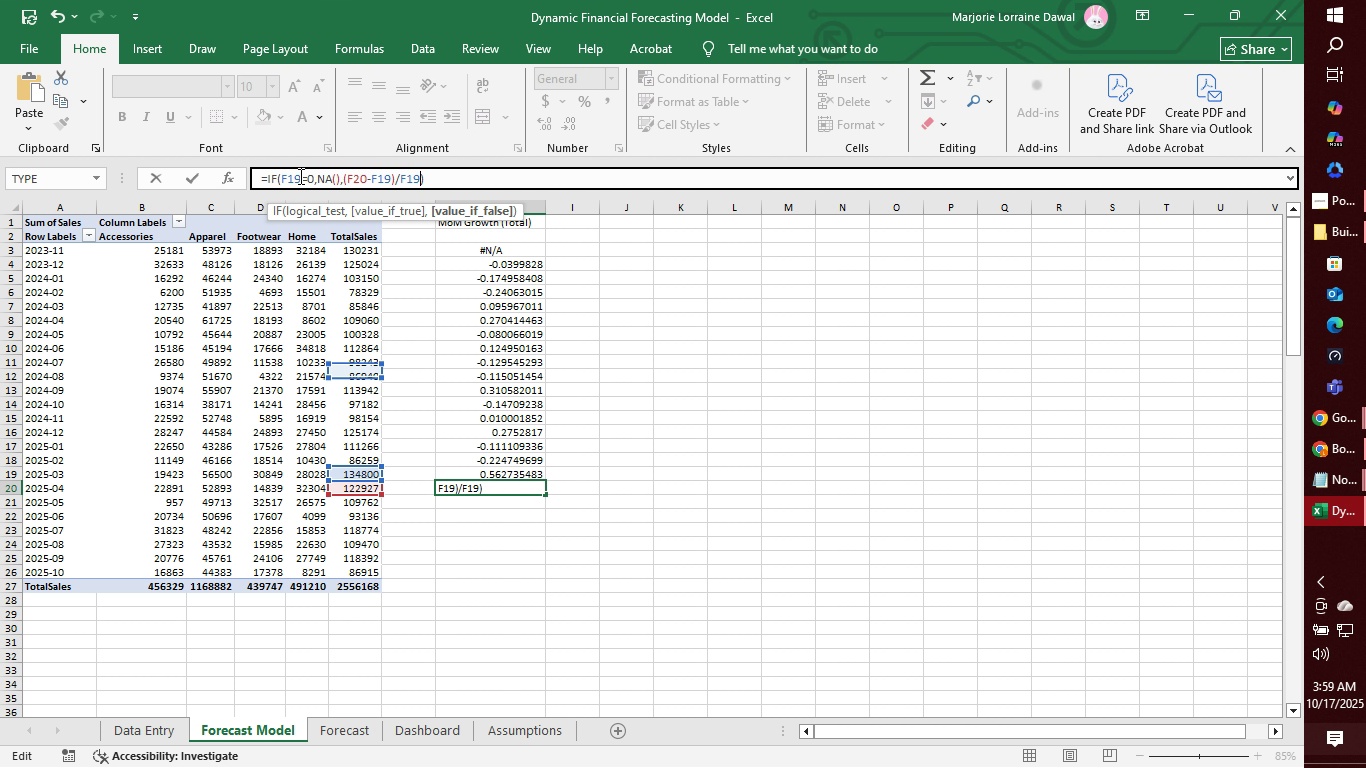 
key(9)
 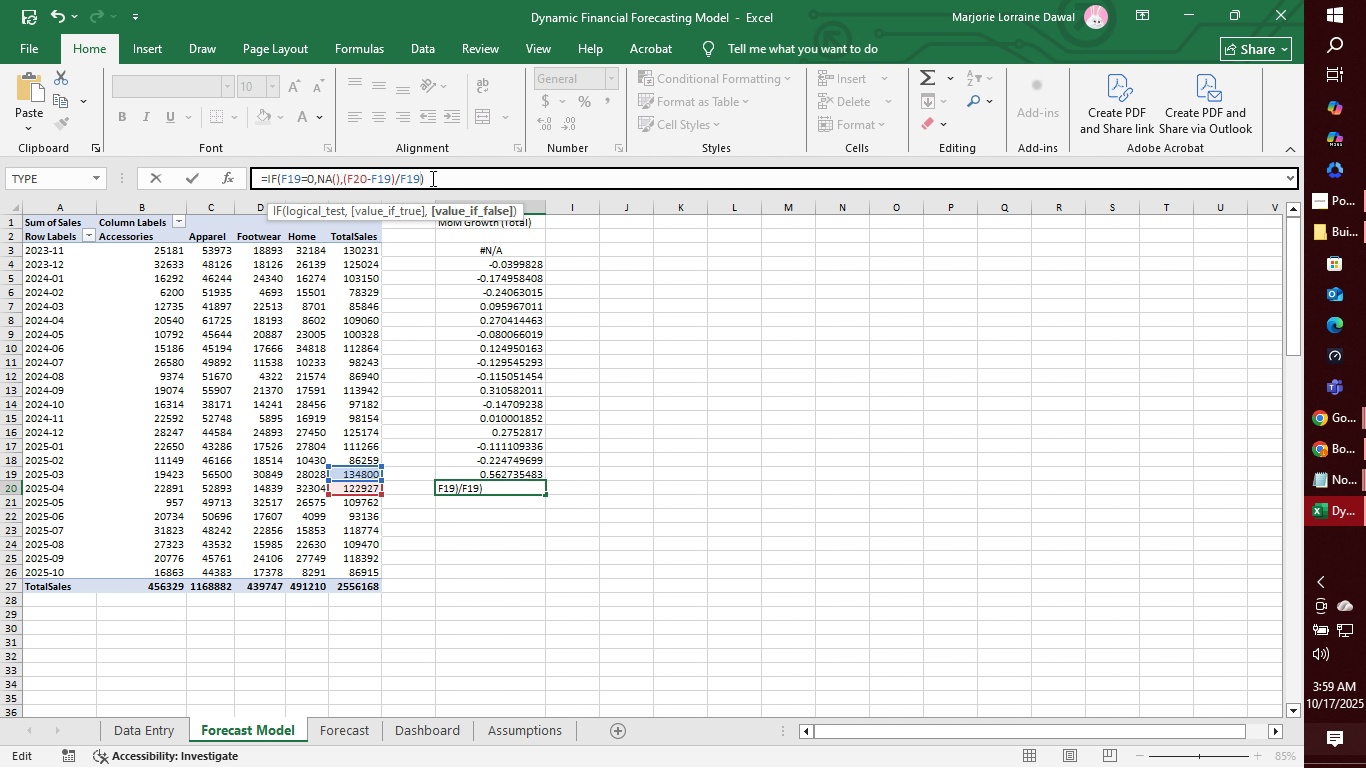 
left_click([431, 178])
 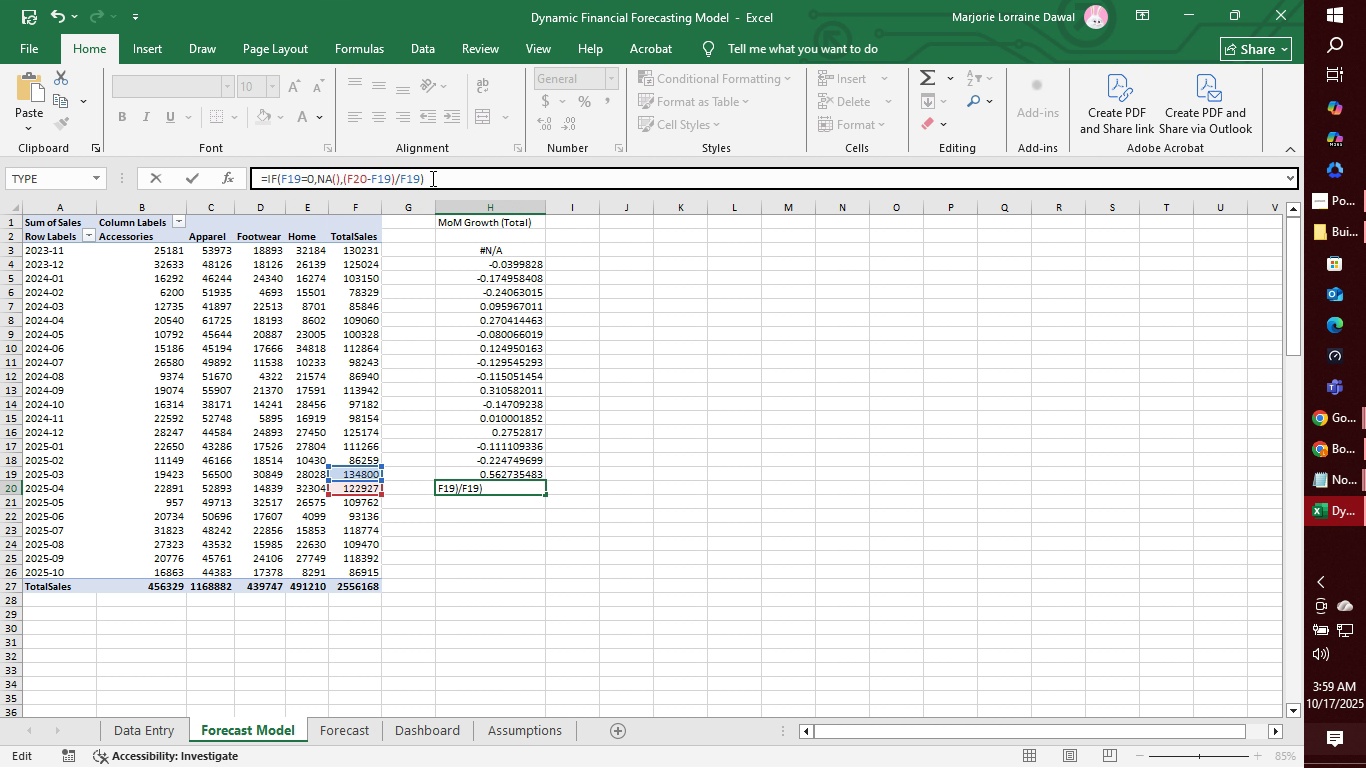 
left_click_drag(start_coordinate=[431, 178], to_coordinate=[233, 173])
 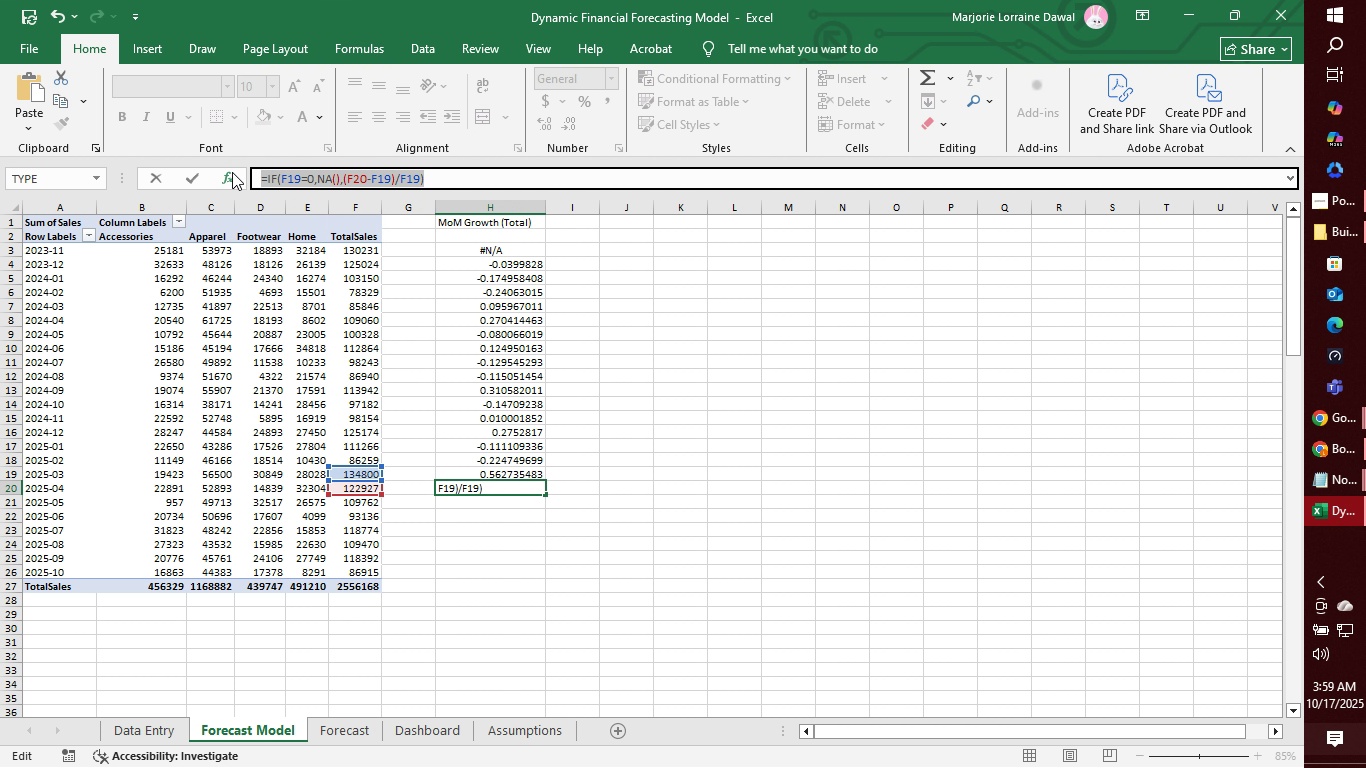 
key(Control+C)
 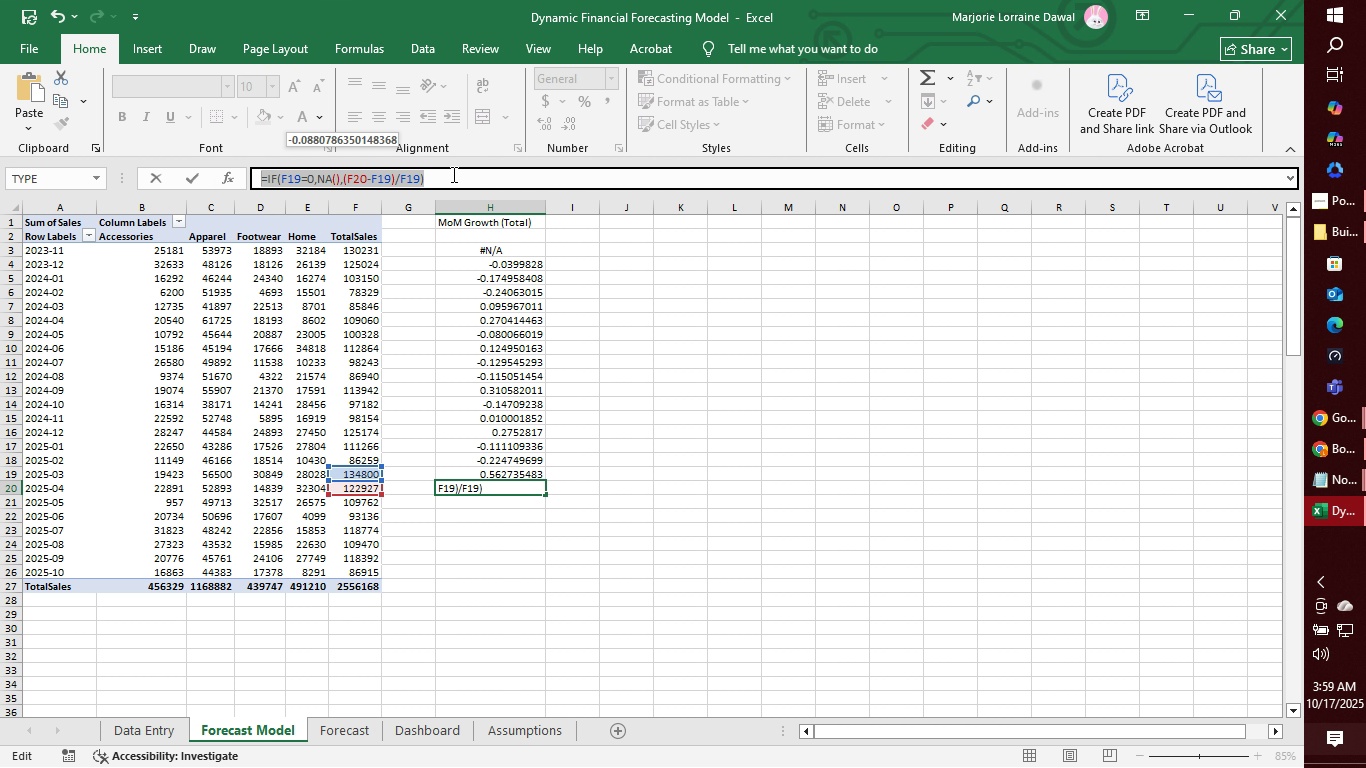 
left_click([452, 174])
 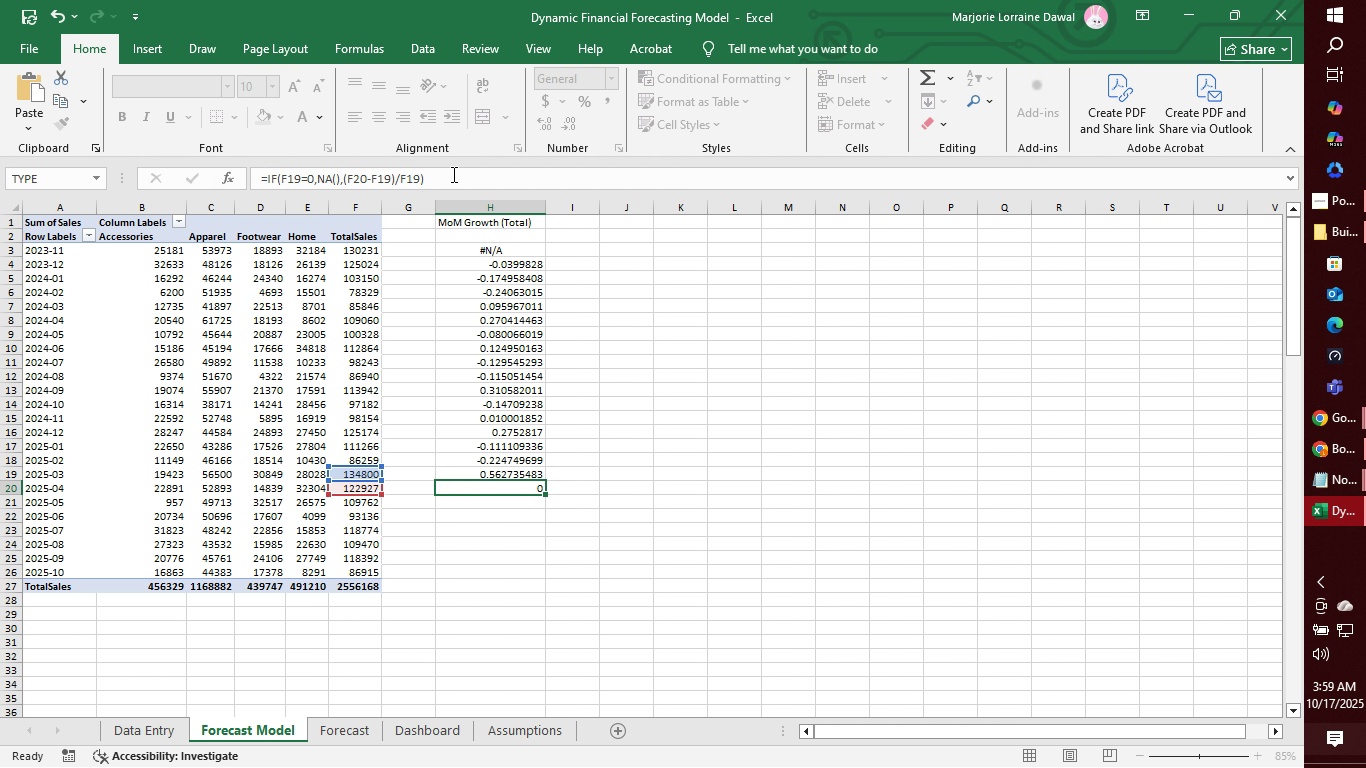 
key(Enter)